 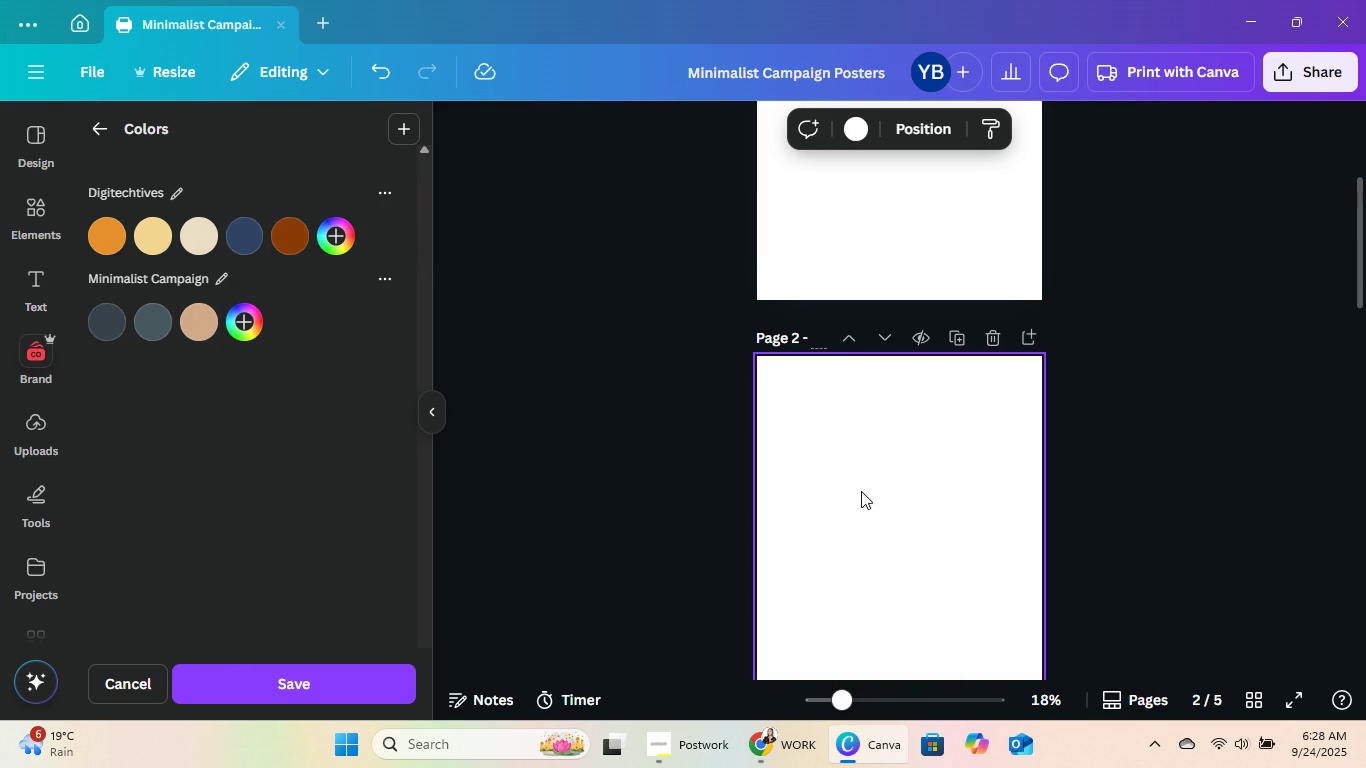 
type(Pro)
key(Backspace)
key(Backspace)
type(oster 1)
 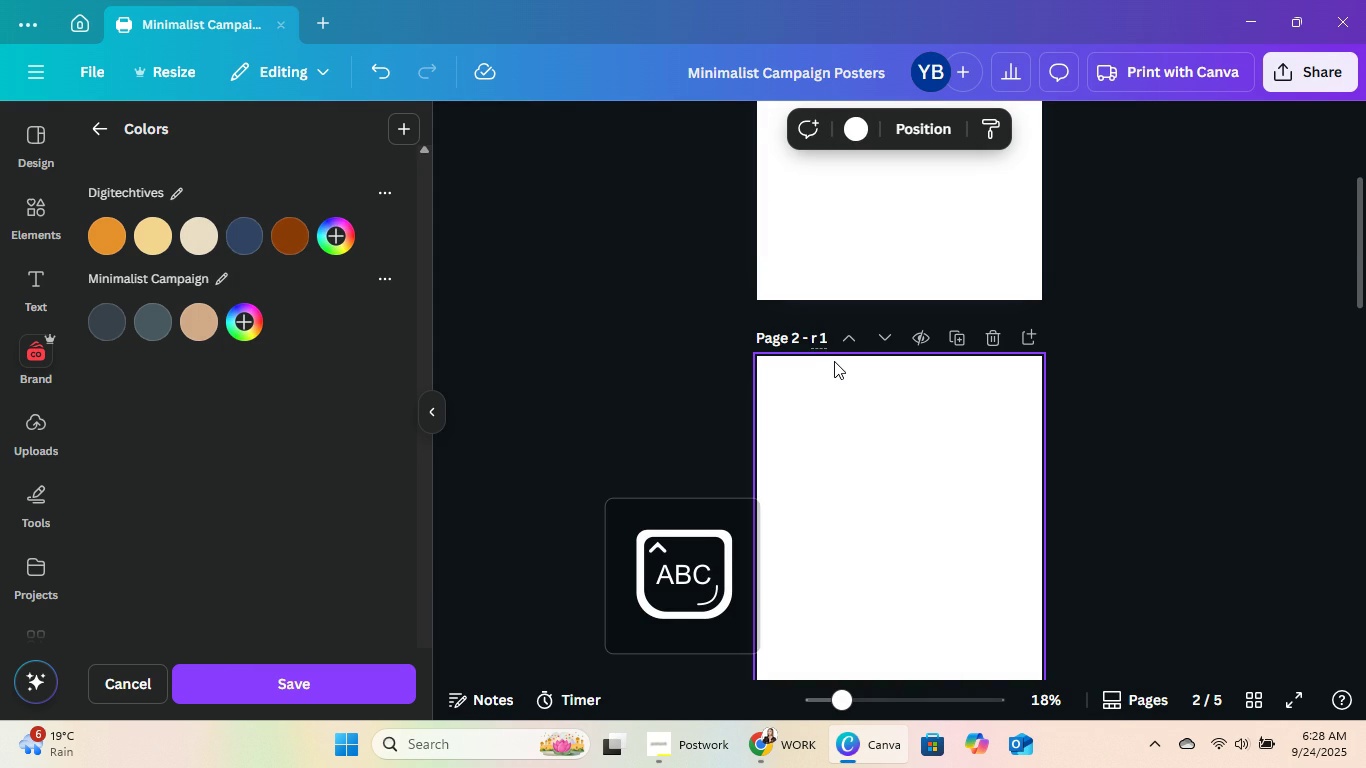 
scroll: coordinate [825, 355], scroll_direction: down, amount: 5.0
 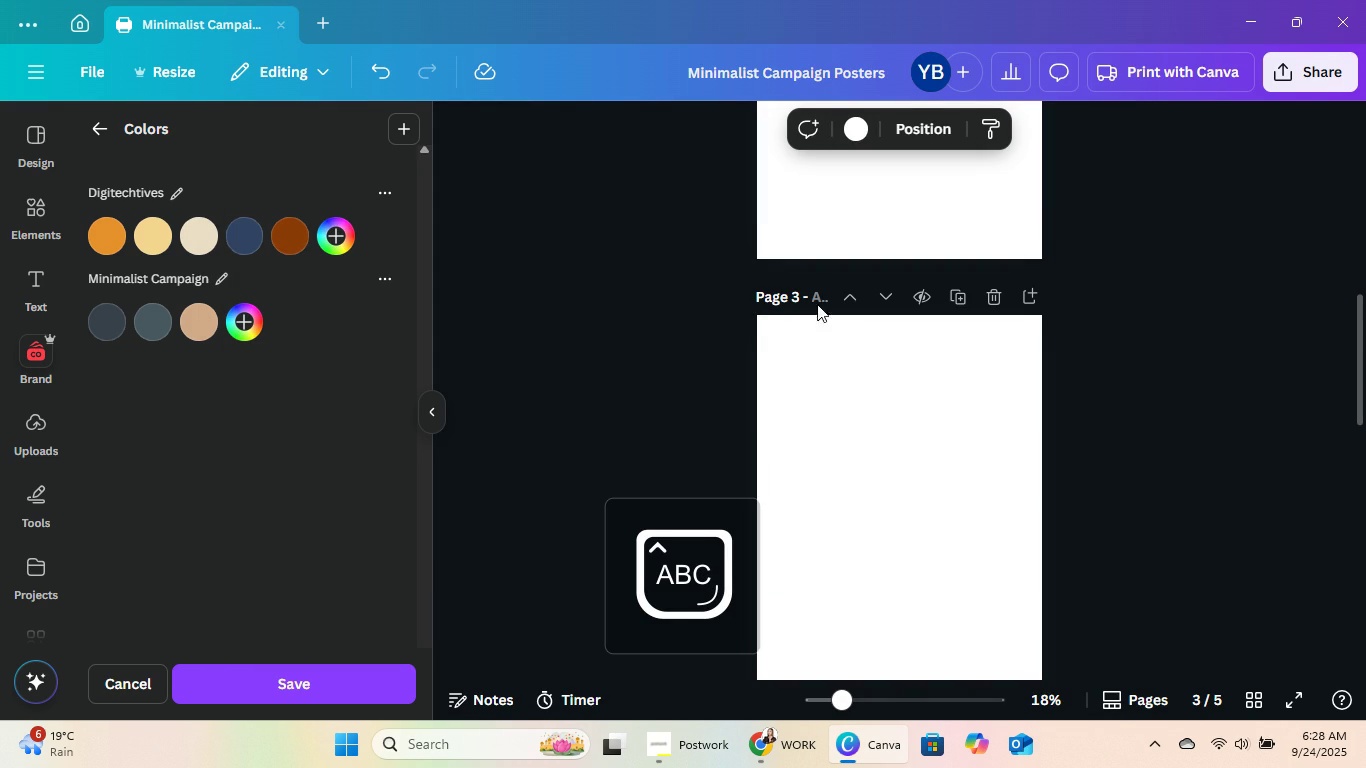 
left_click([812, 300])
 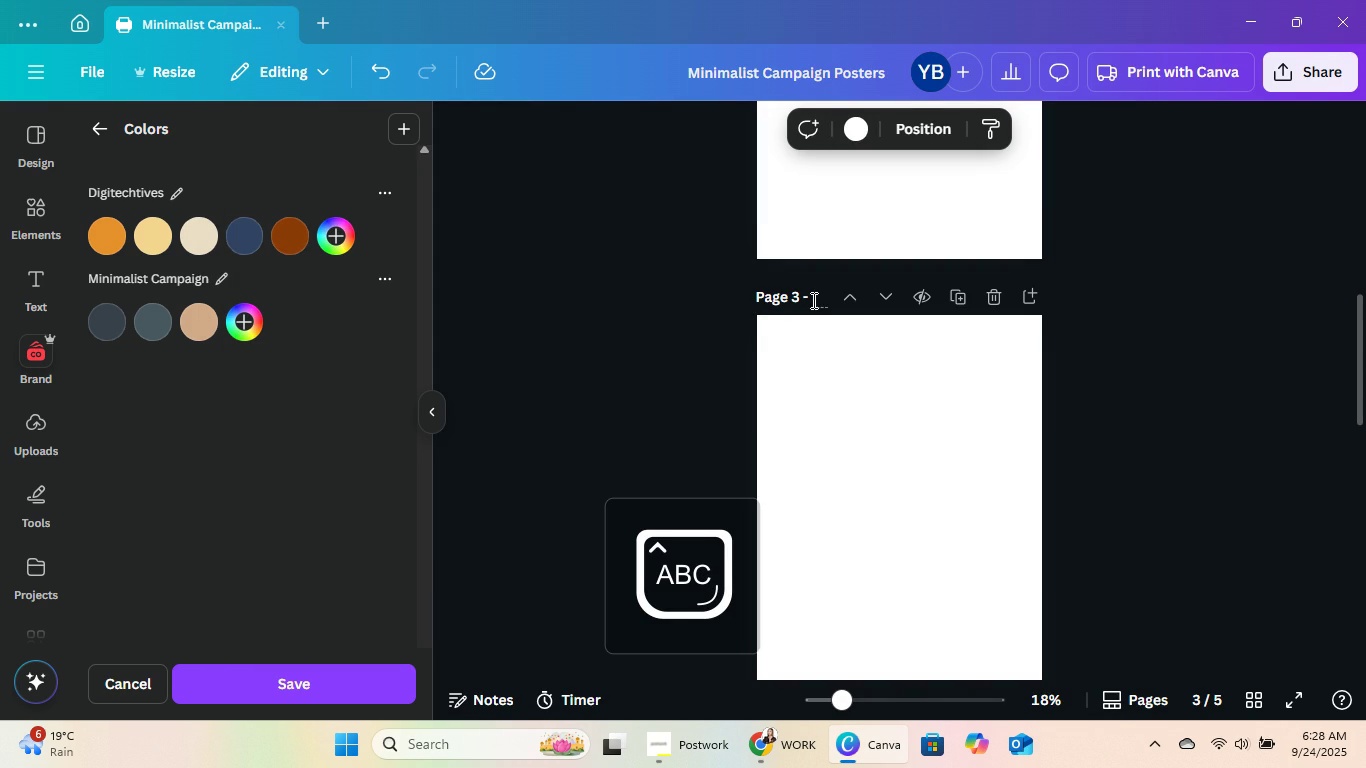 
type(Poster 2)
 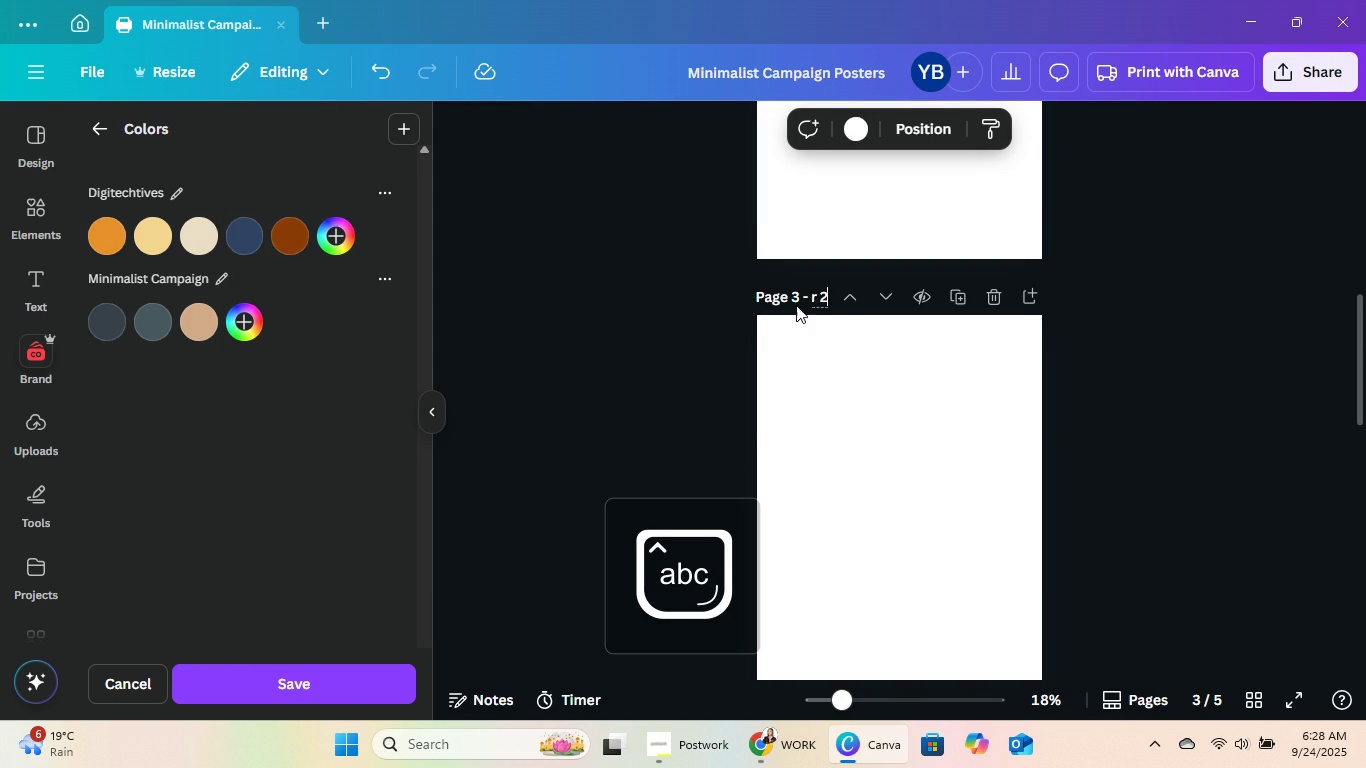 
scroll: coordinate [799, 303], scroll_direction: down, amount: 6.0
 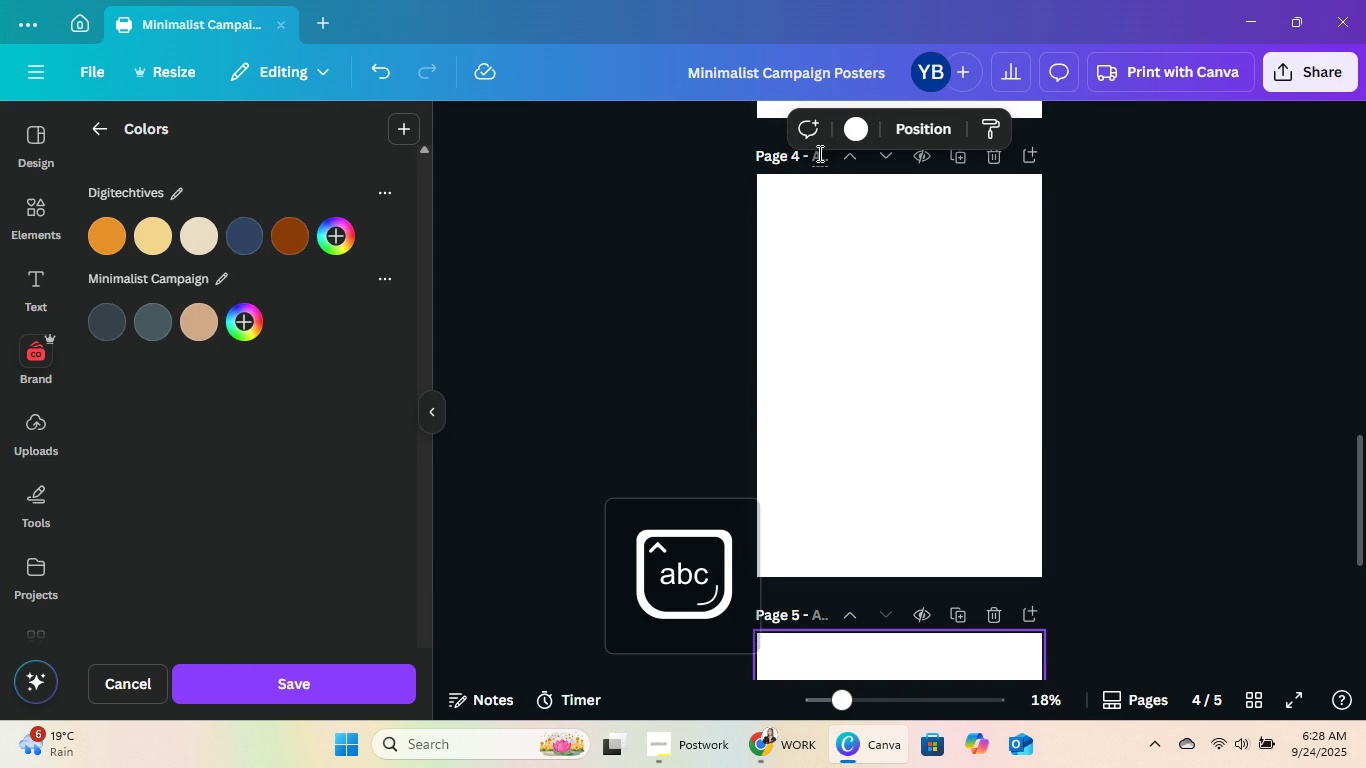 
left_click([816, 158])
 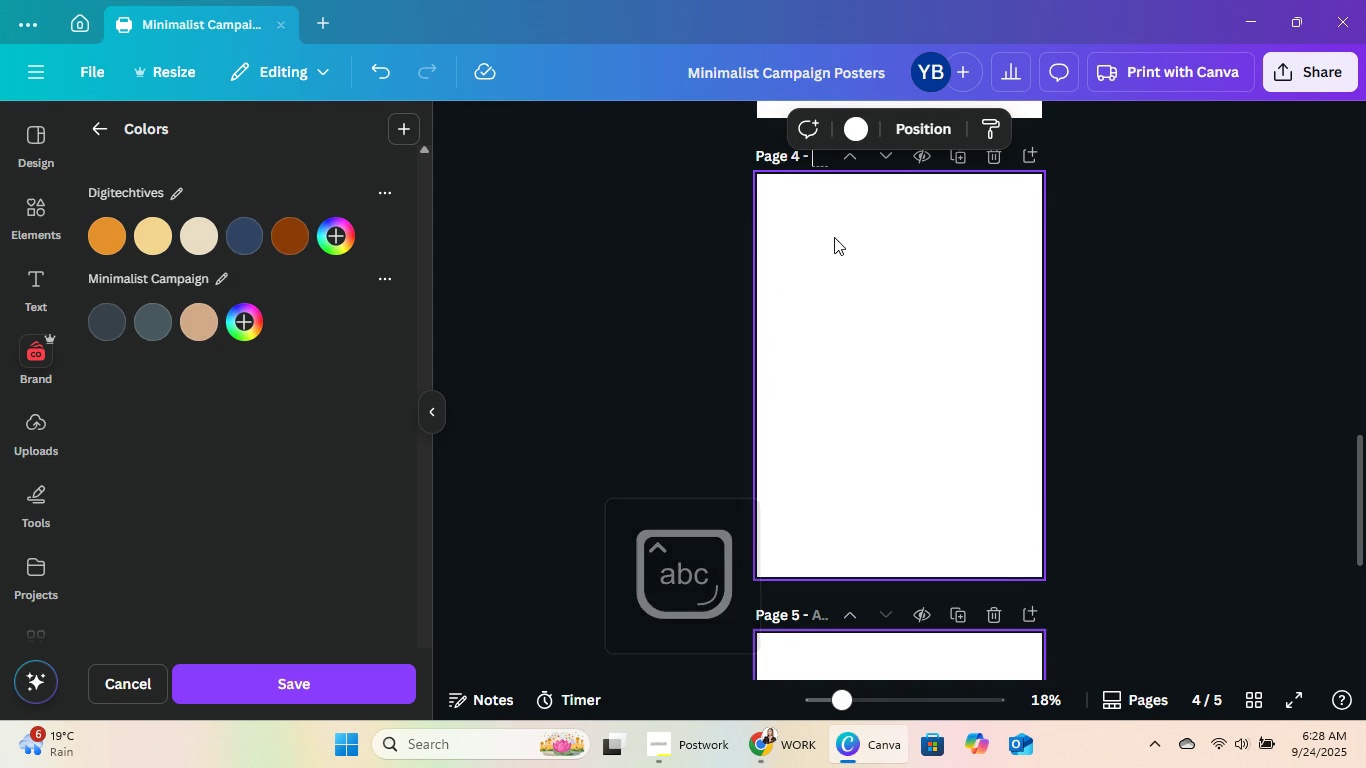 
type(Poster 3)
 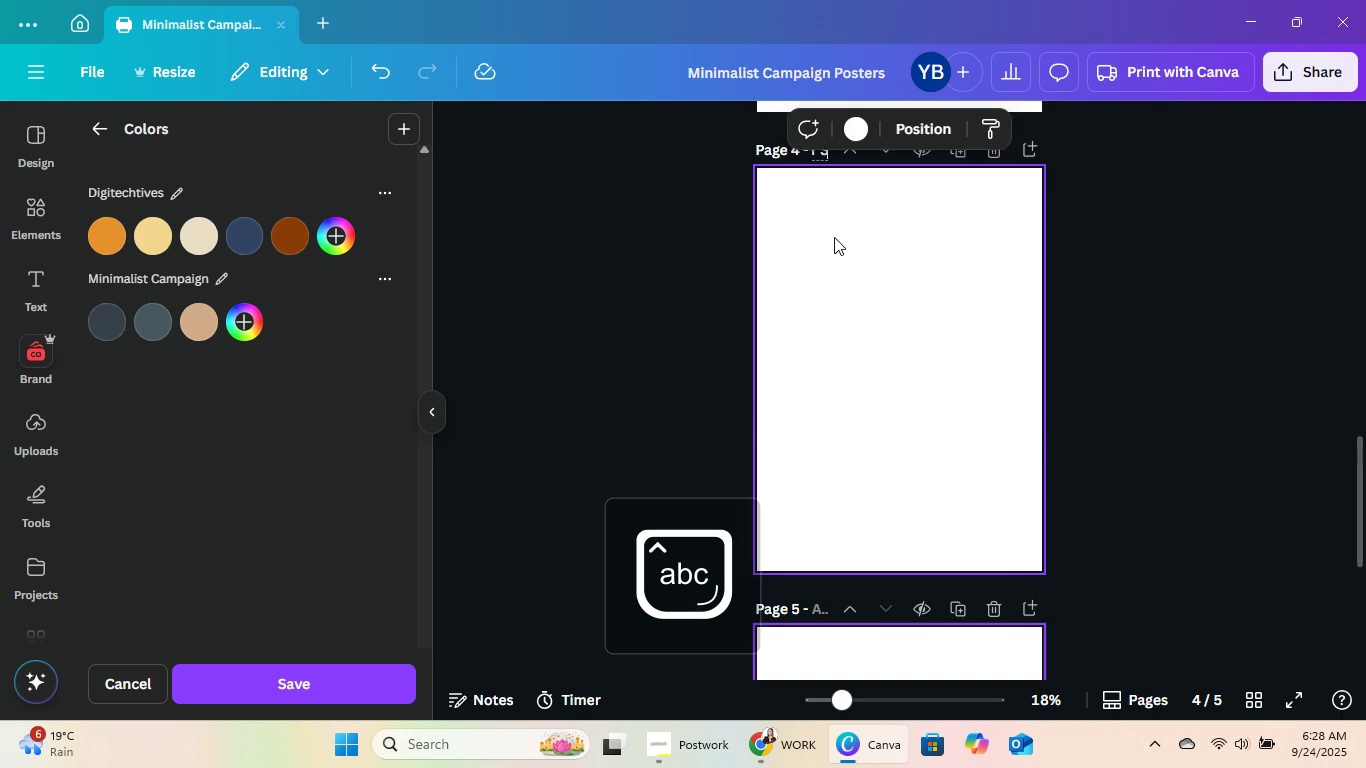 
scroll: coordinate [834, 237], scroll_direction: down, amount: 2.0
 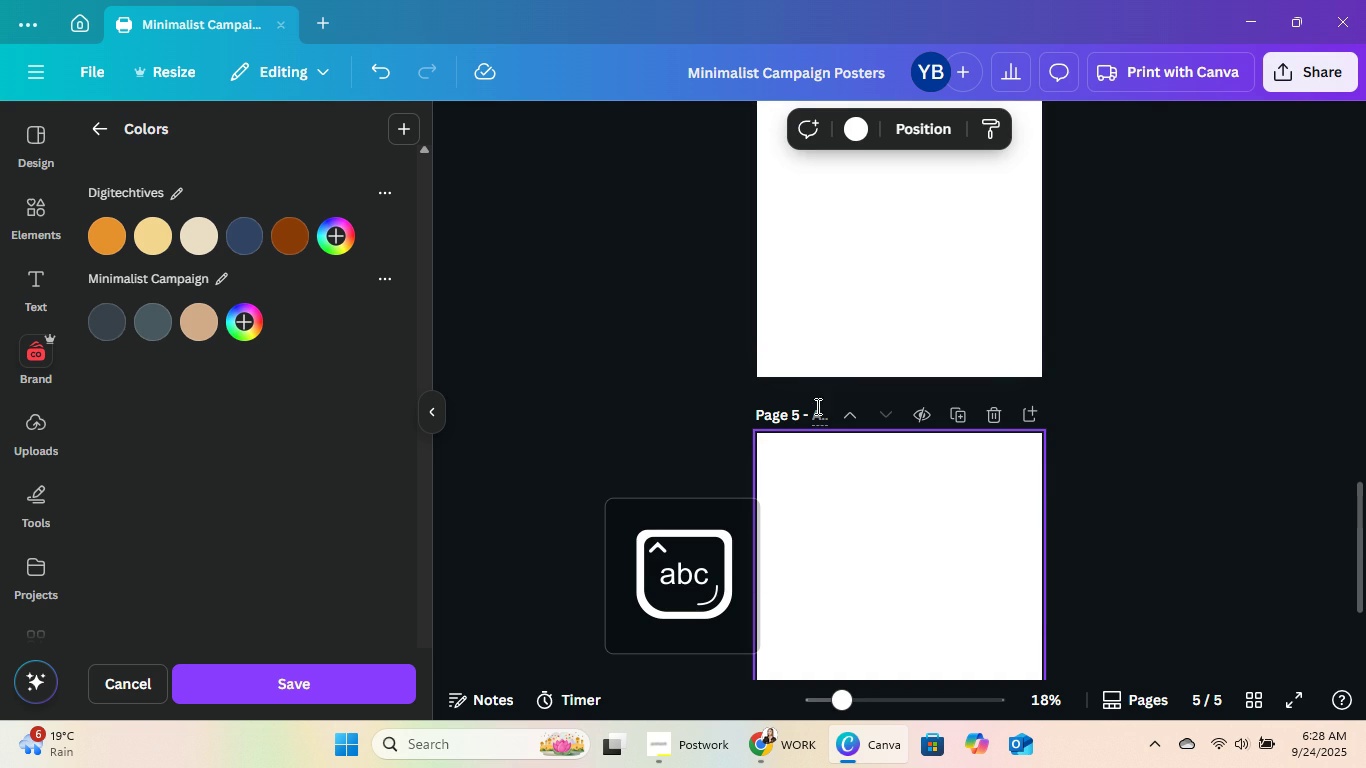 
left_click([815, 407])
 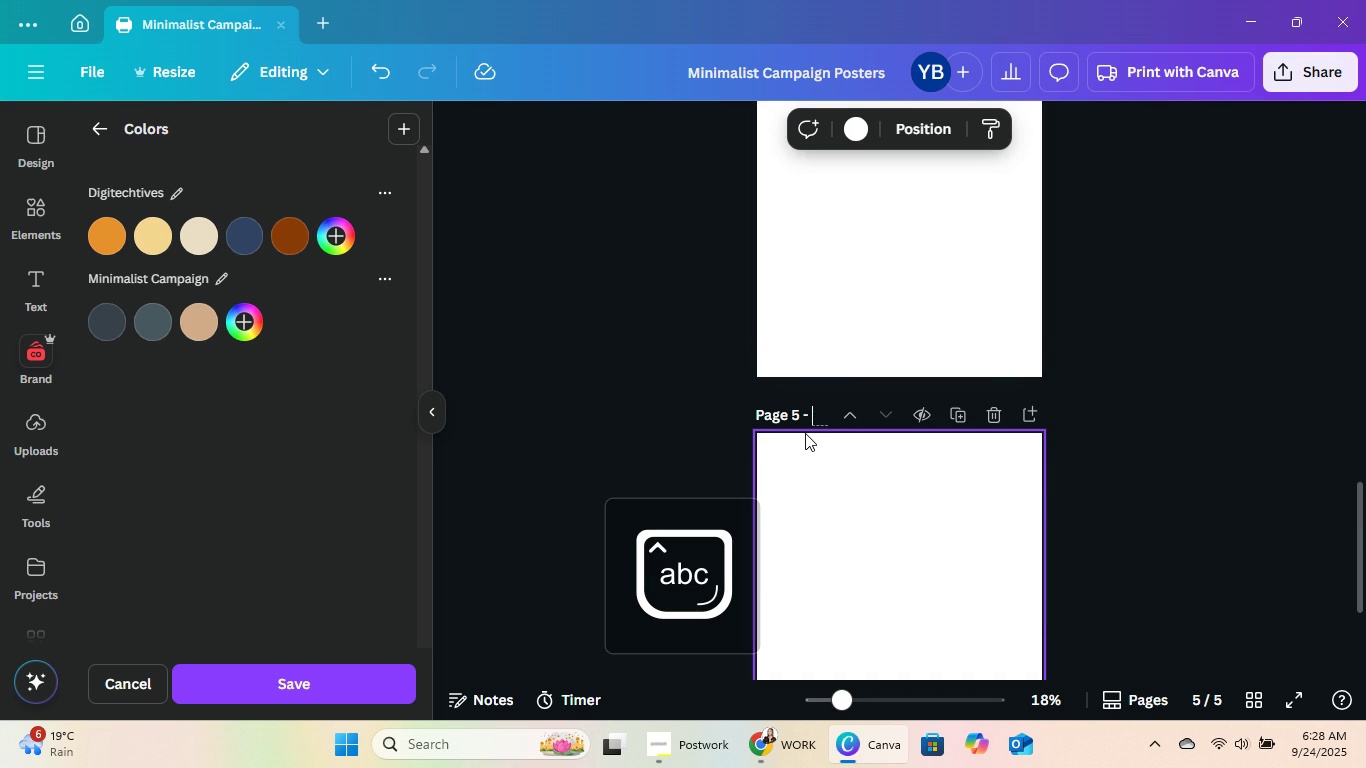 
type(QR c)
key(Backspace)
type(Code)
 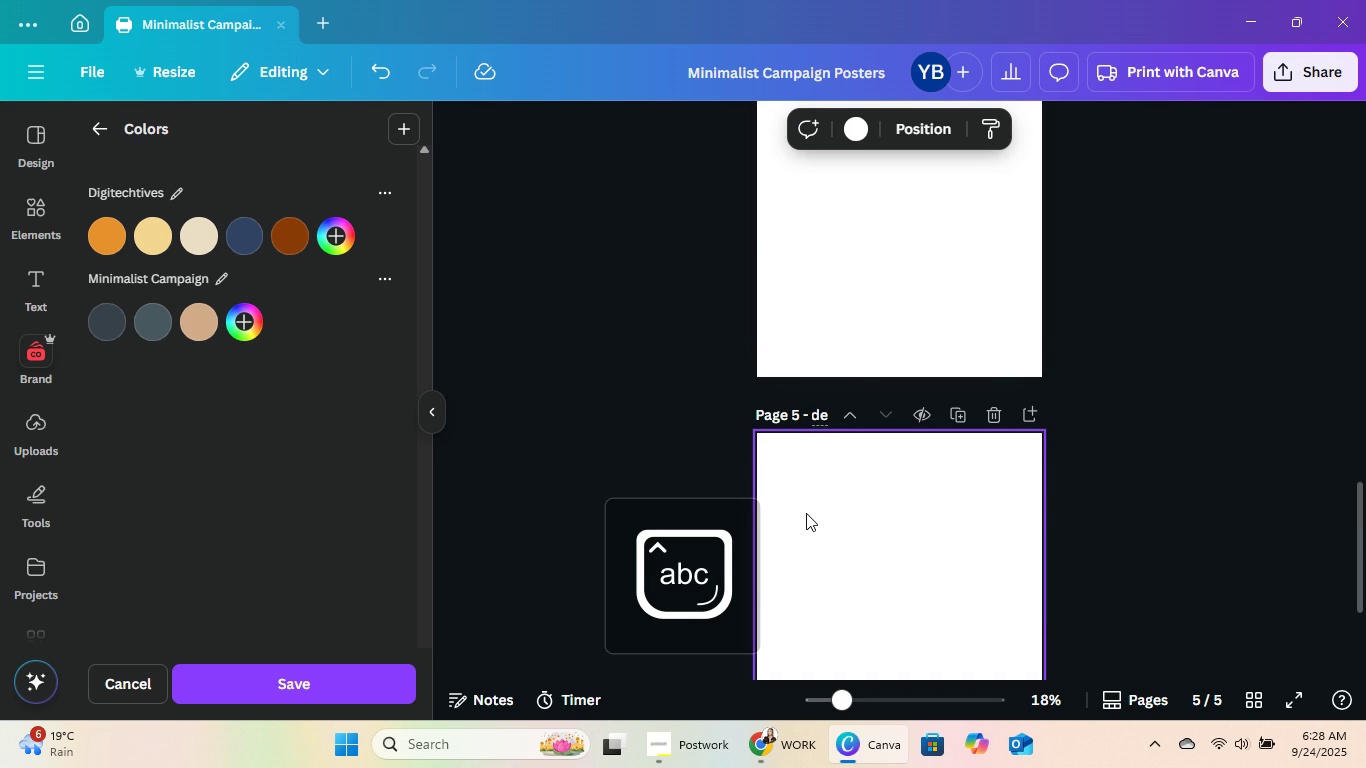 
scroll: coordinate [853, 442], scroll_direction: up, amount: 25.0
 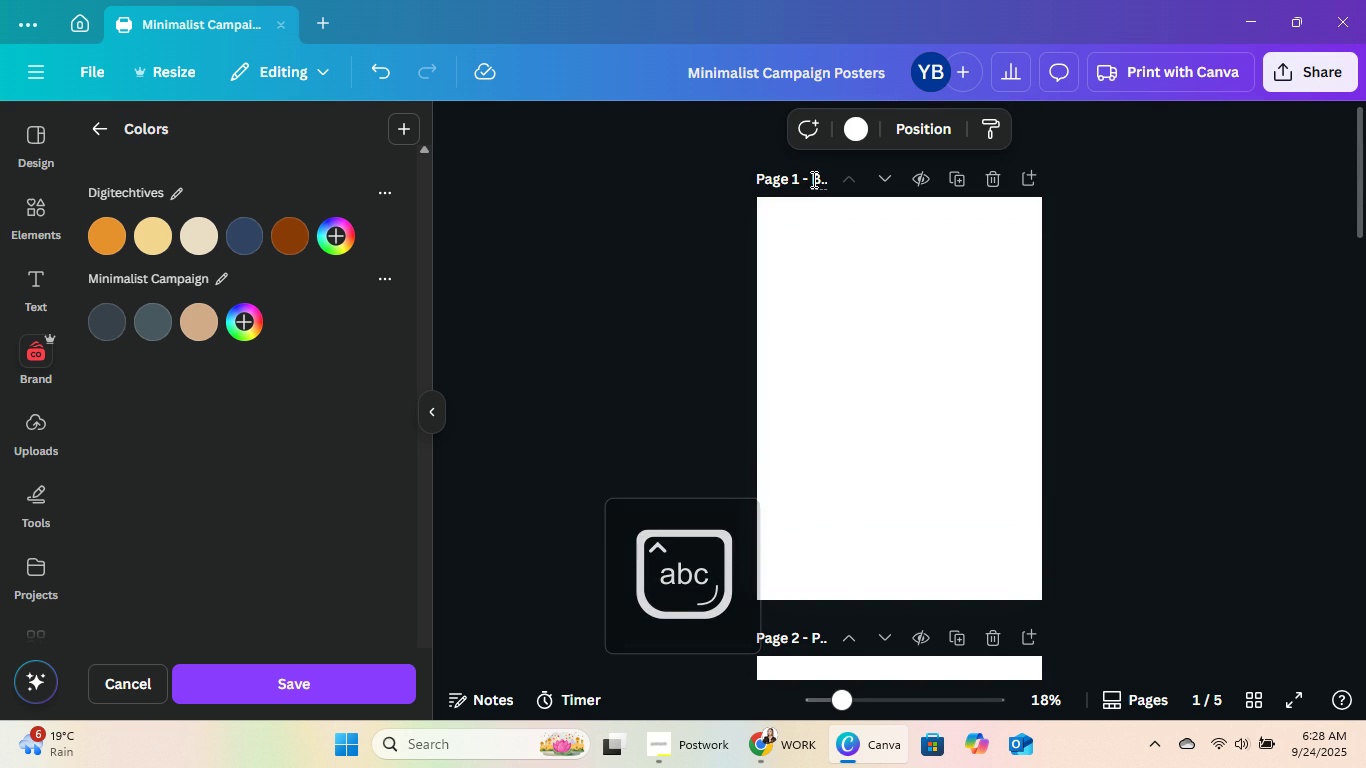 
left_click([812, 178])
 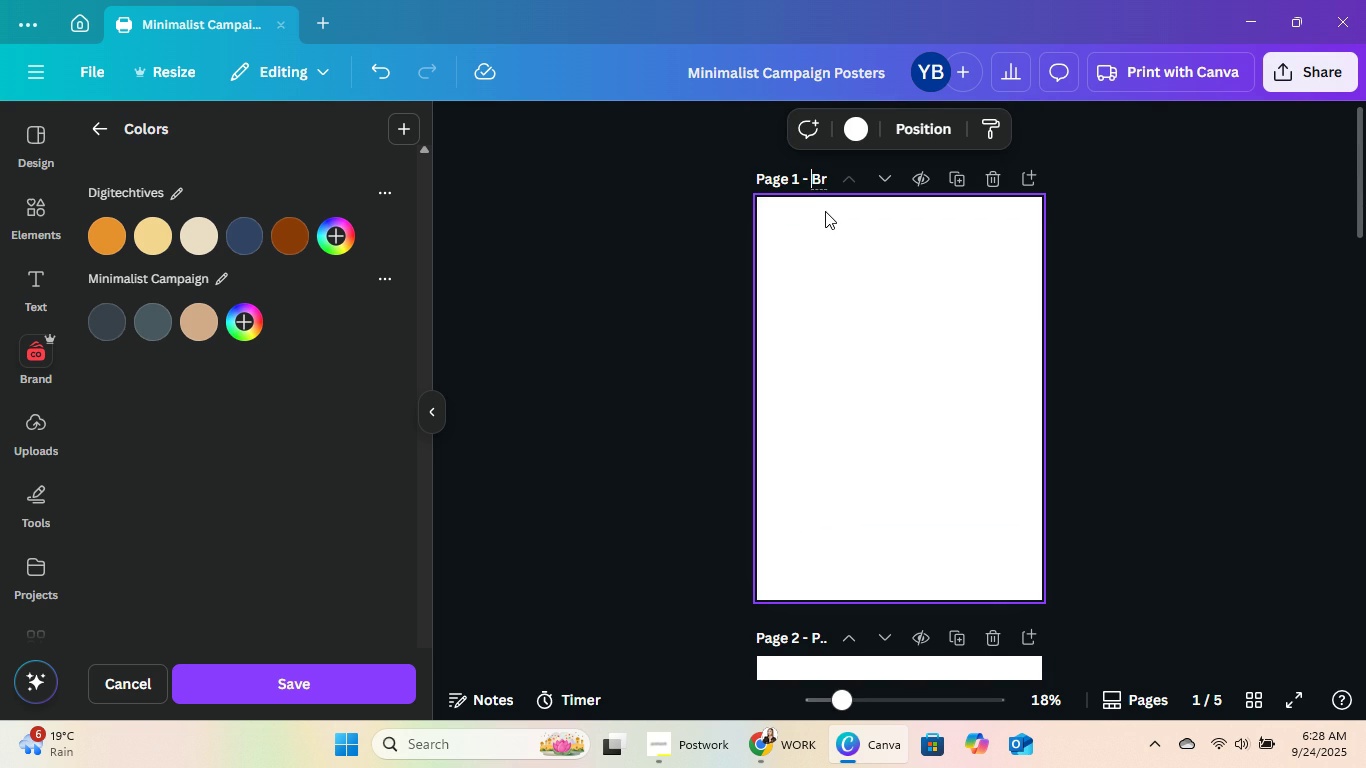 
key(Control+ControlLeft)
 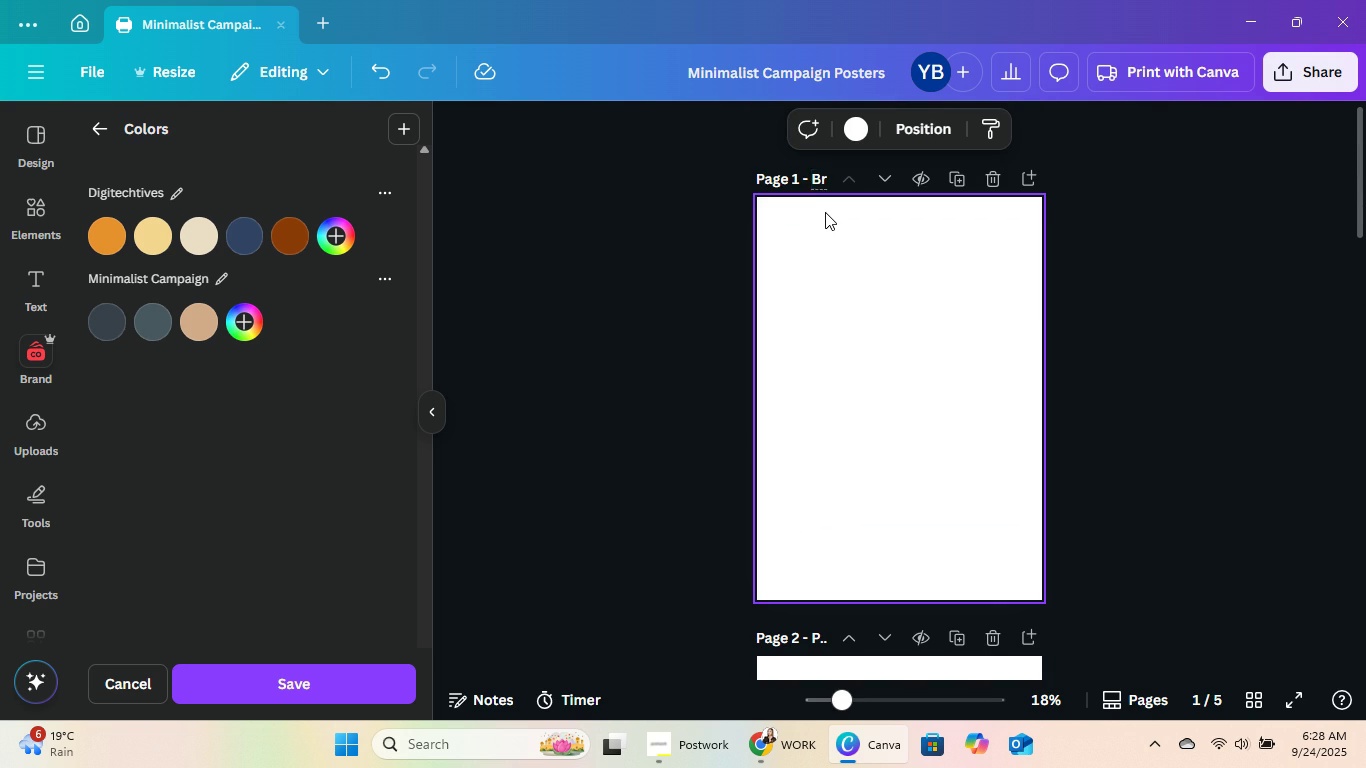 
key(Control+A)
 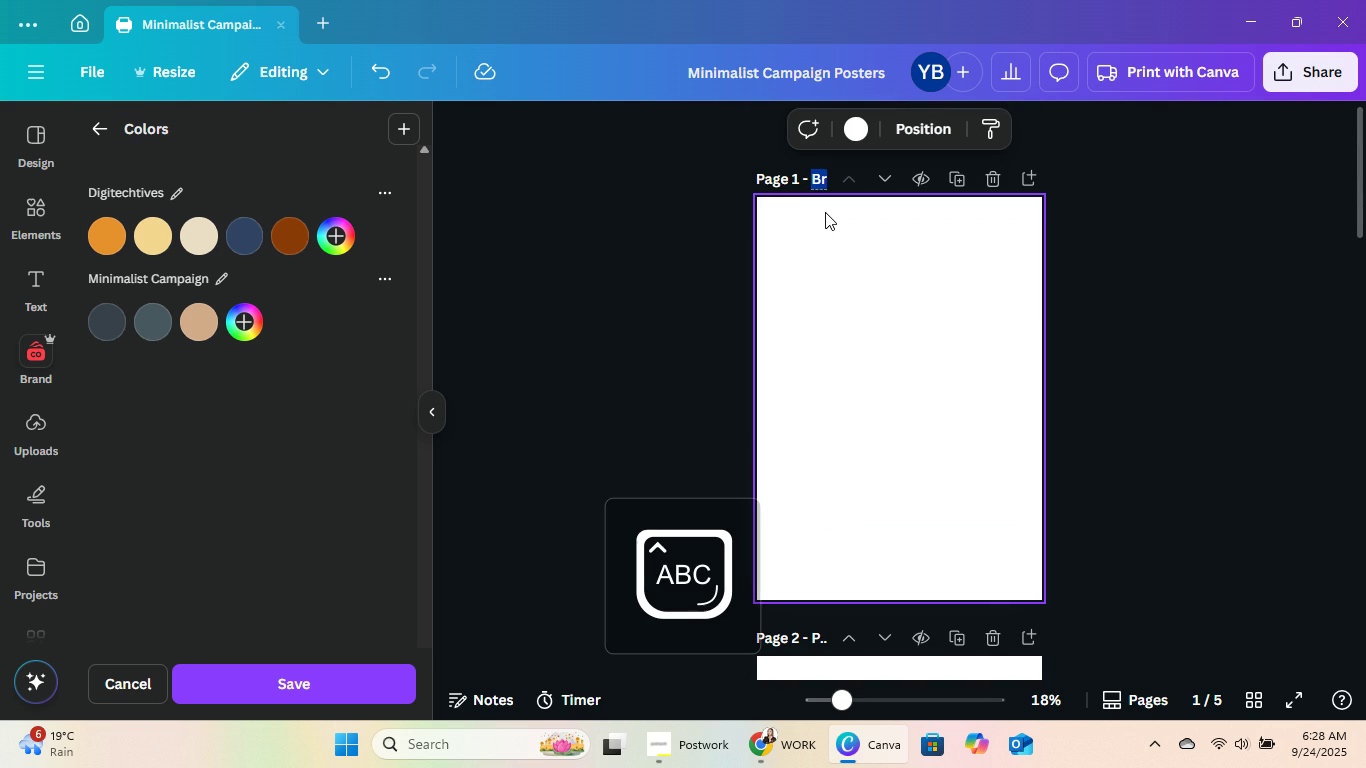 
type(CA)
key(Backspace)
type(ampaign Concce)
key(Backspace)
key(Backspace)
type(ept)
 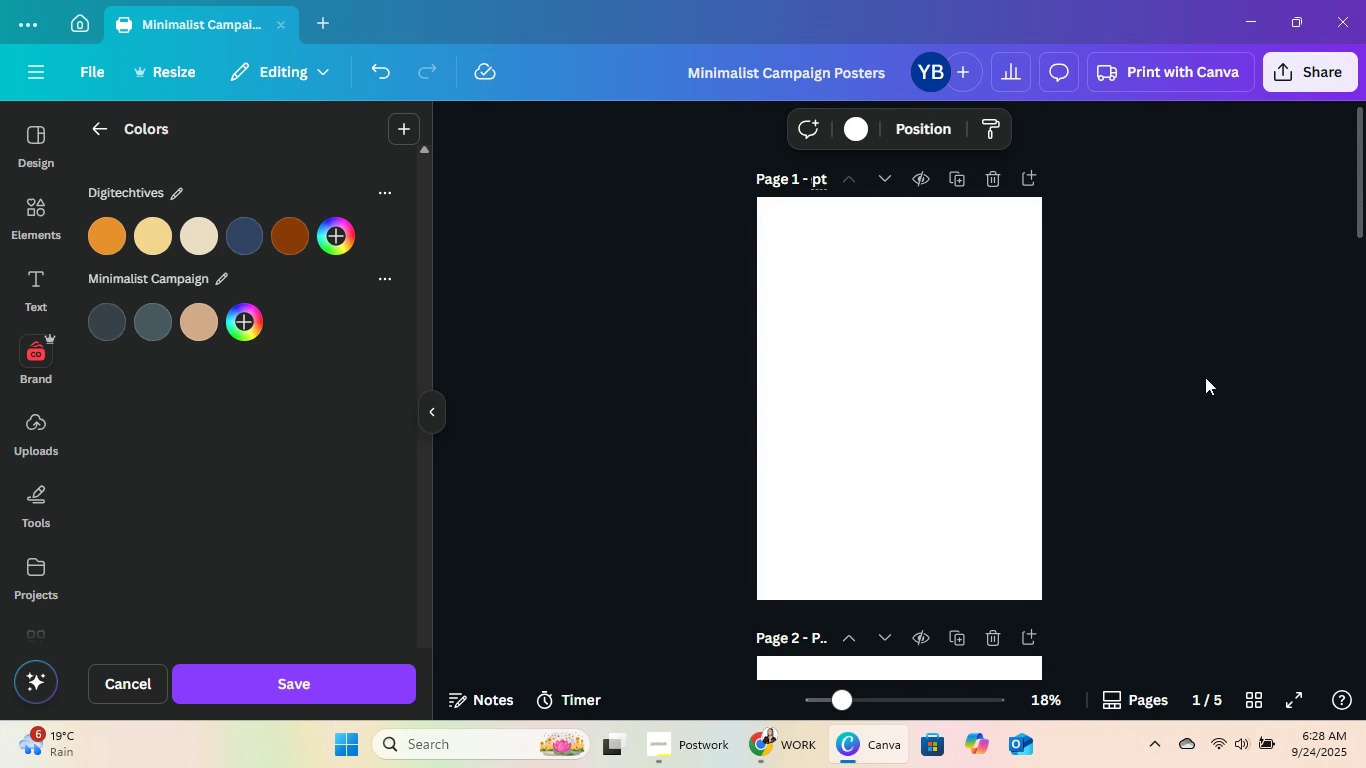 
left_click([1214, 383])
 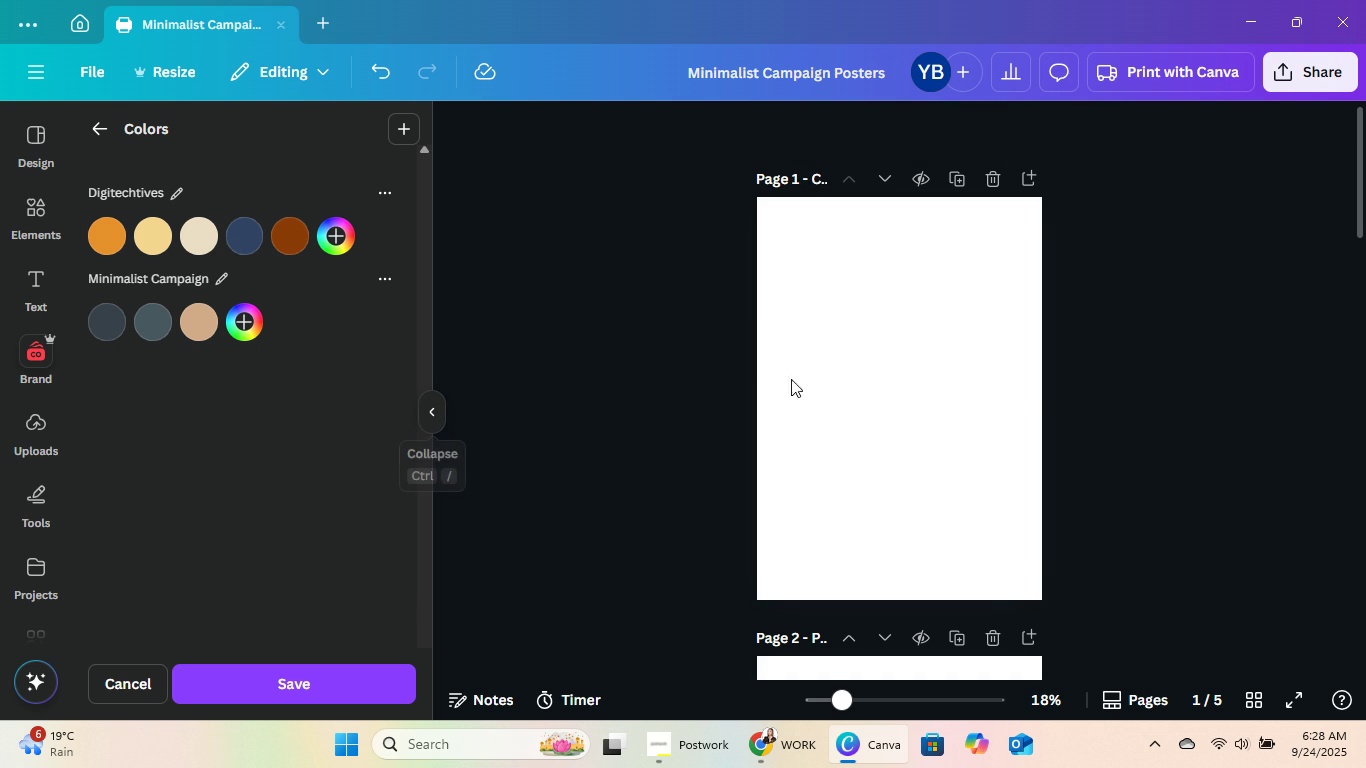 
scroll: coordinate [969, 398], scroll_direction: down, amount: 2.0
 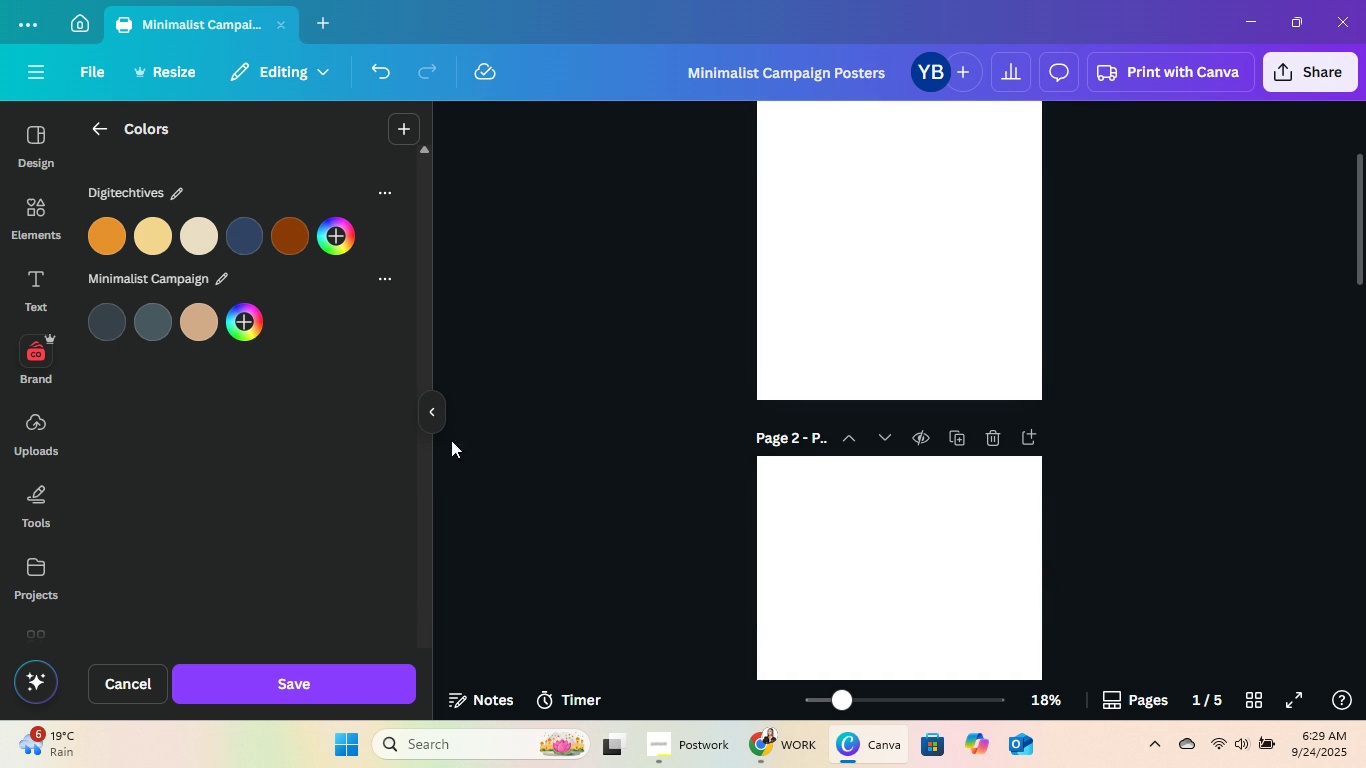 
mouse_move([409, 416])
 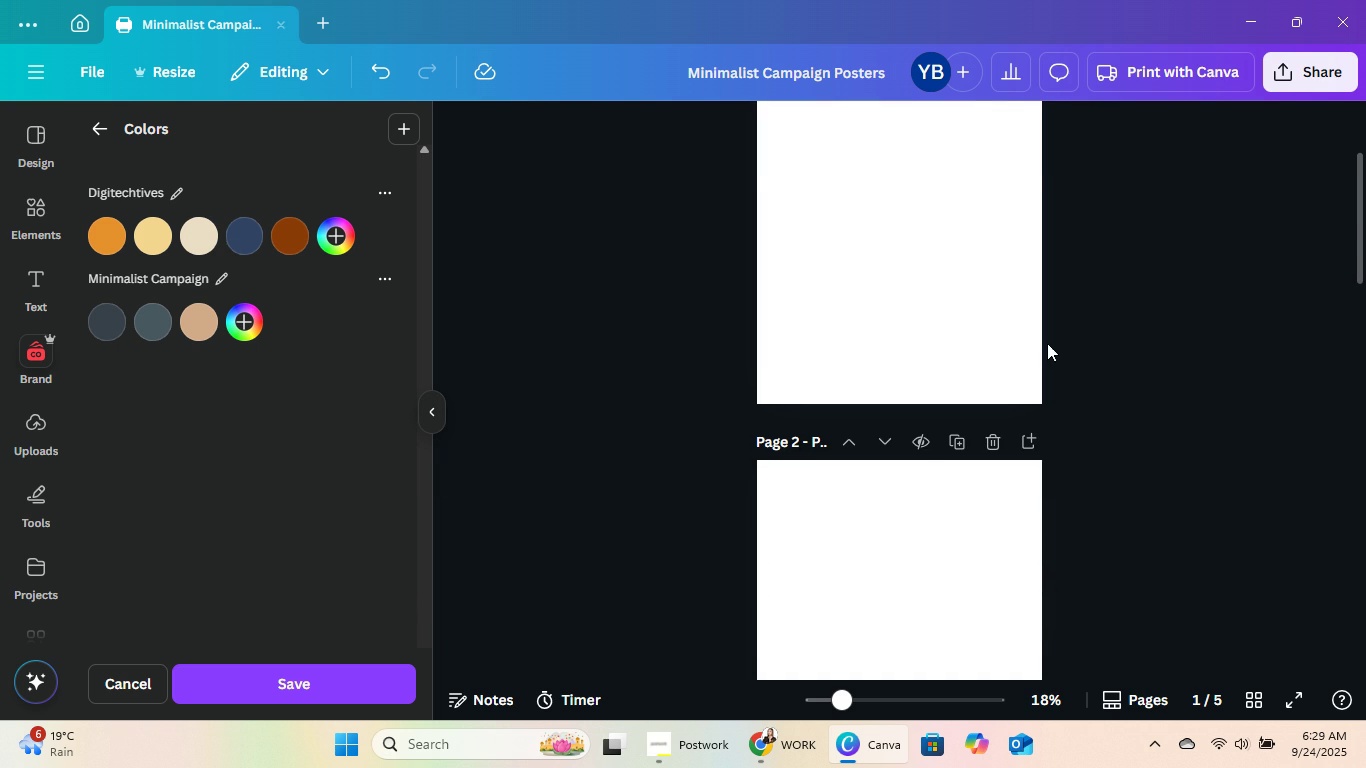 
scroll: coordinate [1047, 343], scroll_direction: up, amount: 6.0
 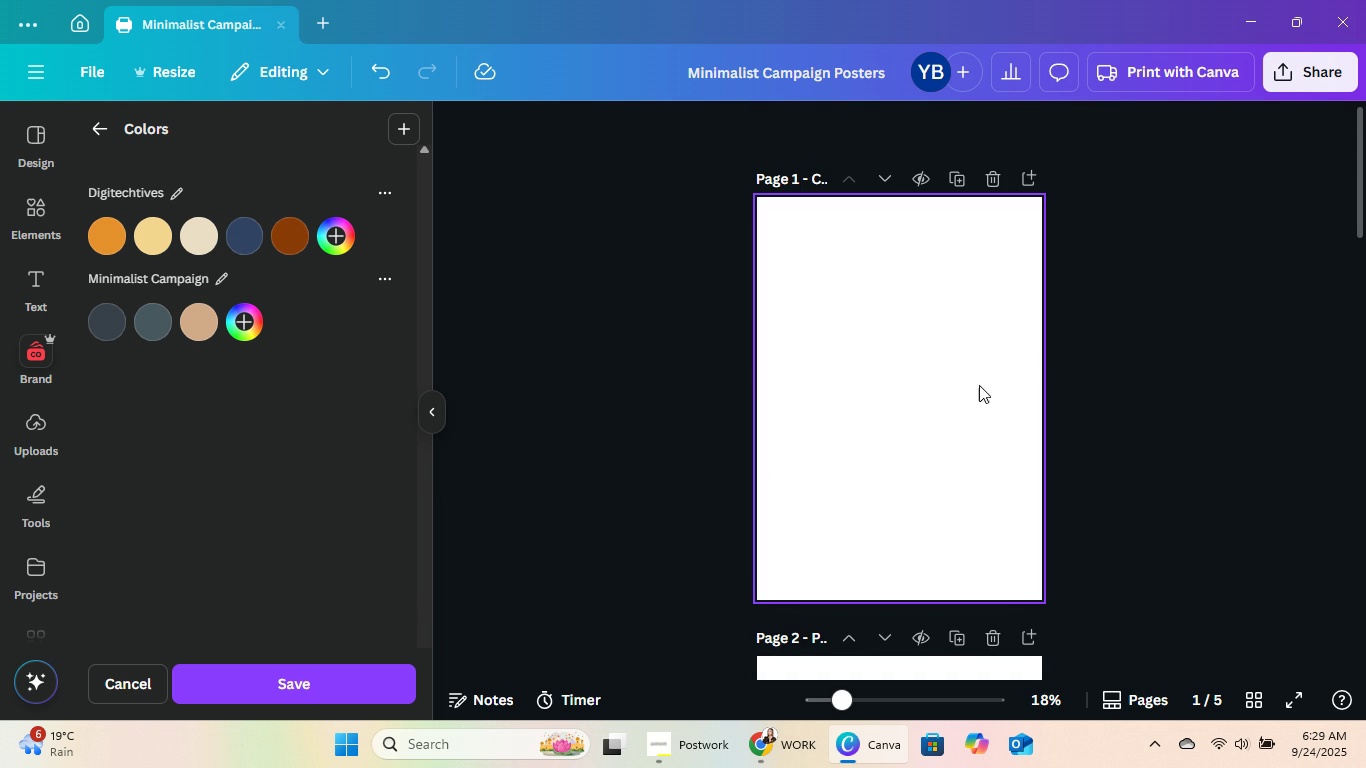 
left_click([979, 385])
 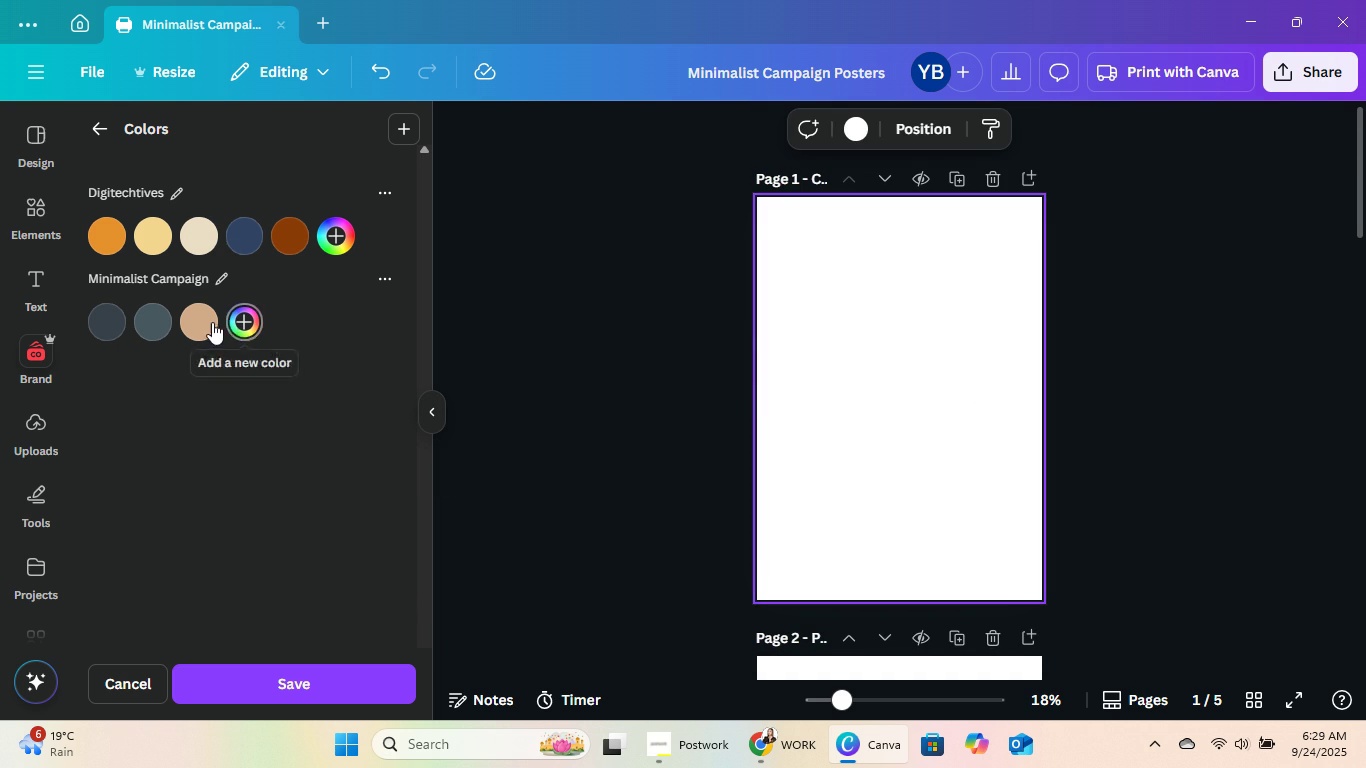 
left_click([201, 328])
 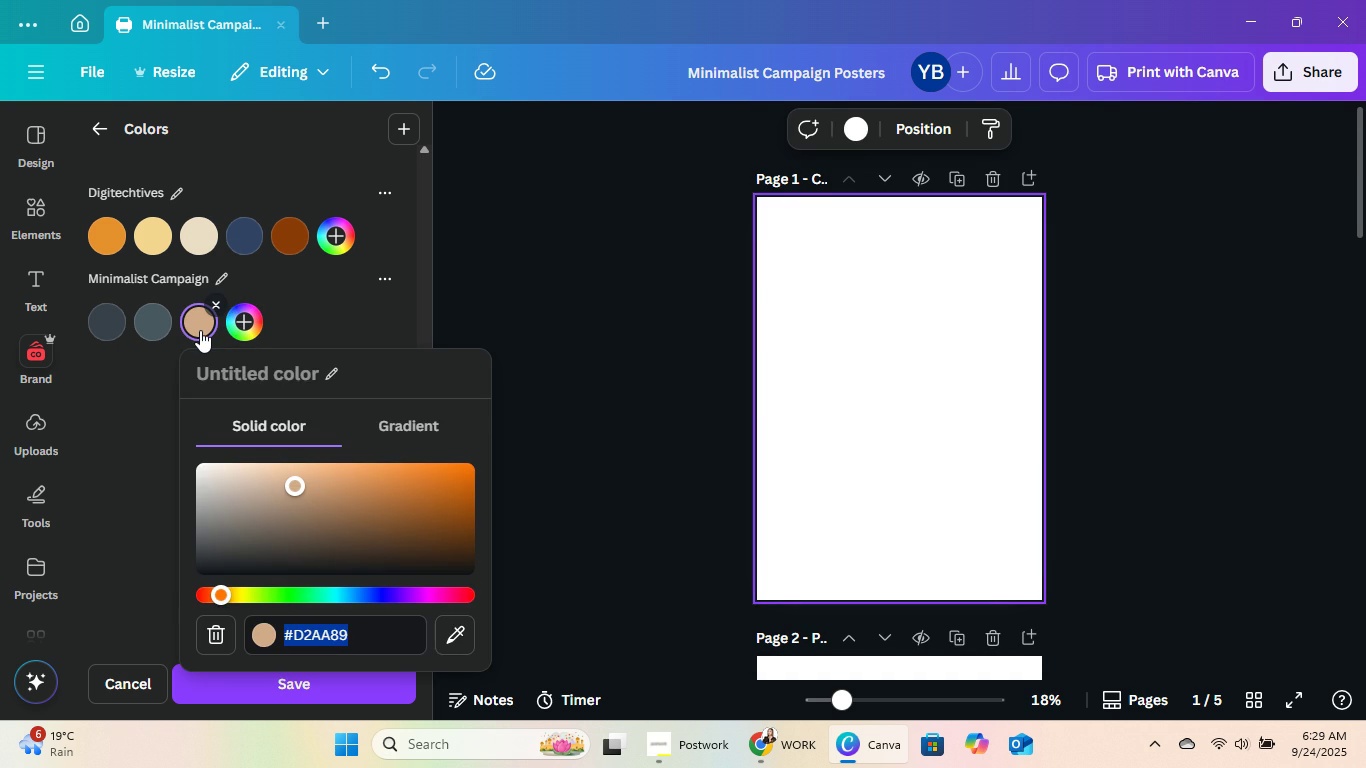 
left_click([200, 330])
 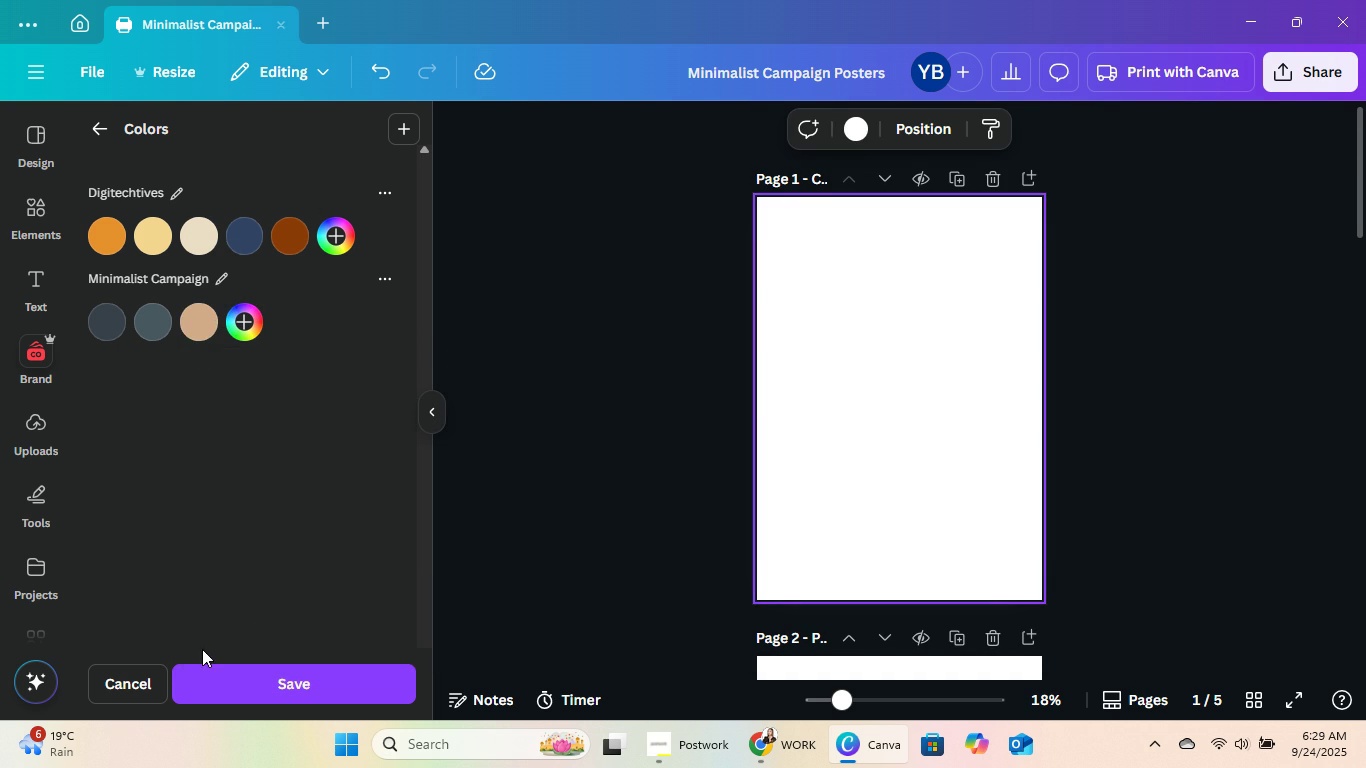 
left_click([249, 691])
 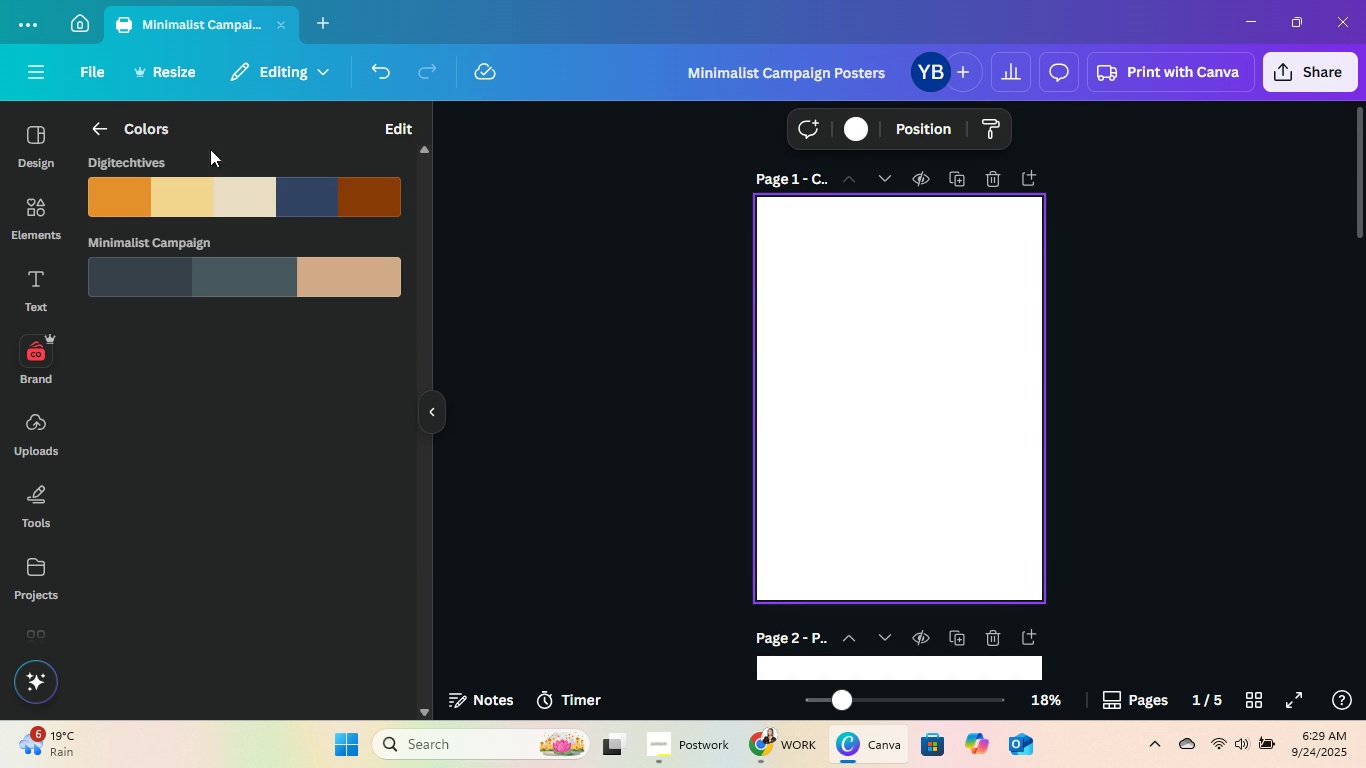 
left_click([115, 125])
 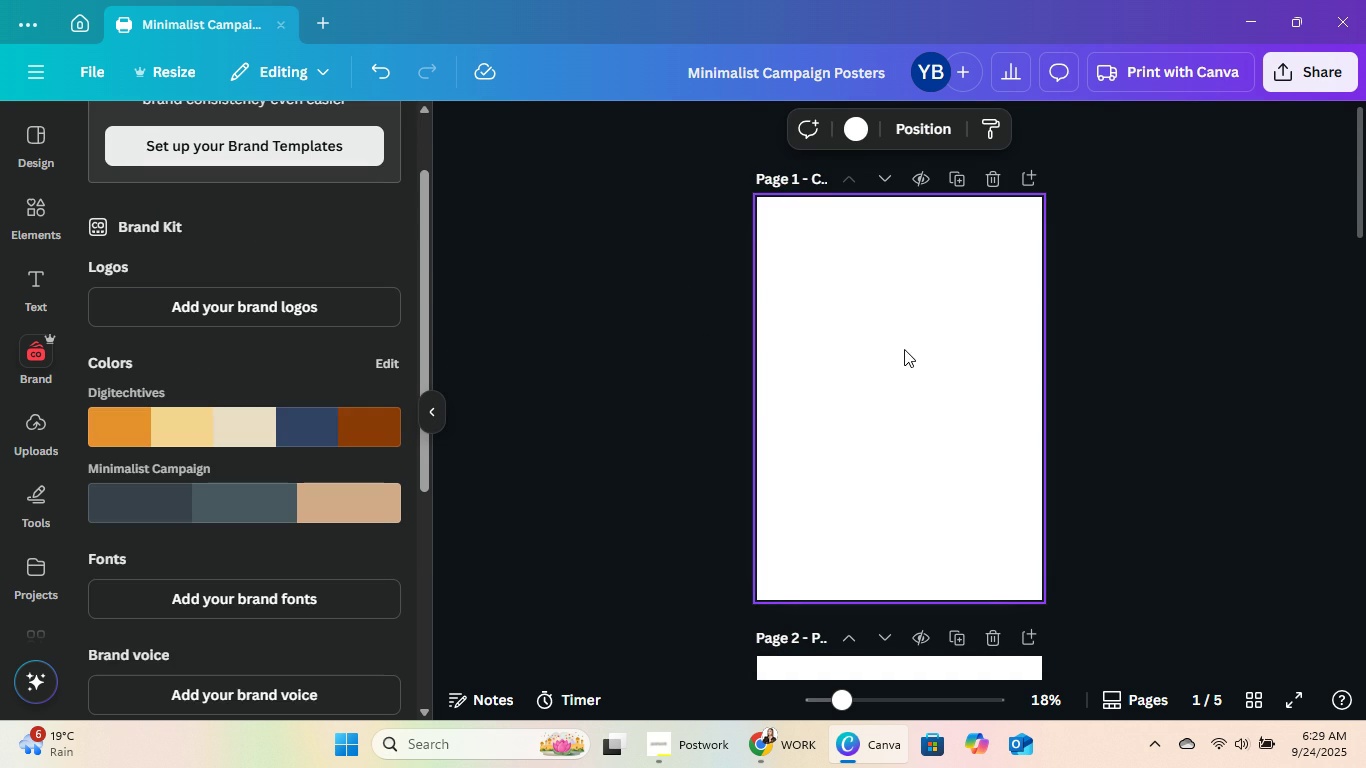 
left_click([904, 349])
 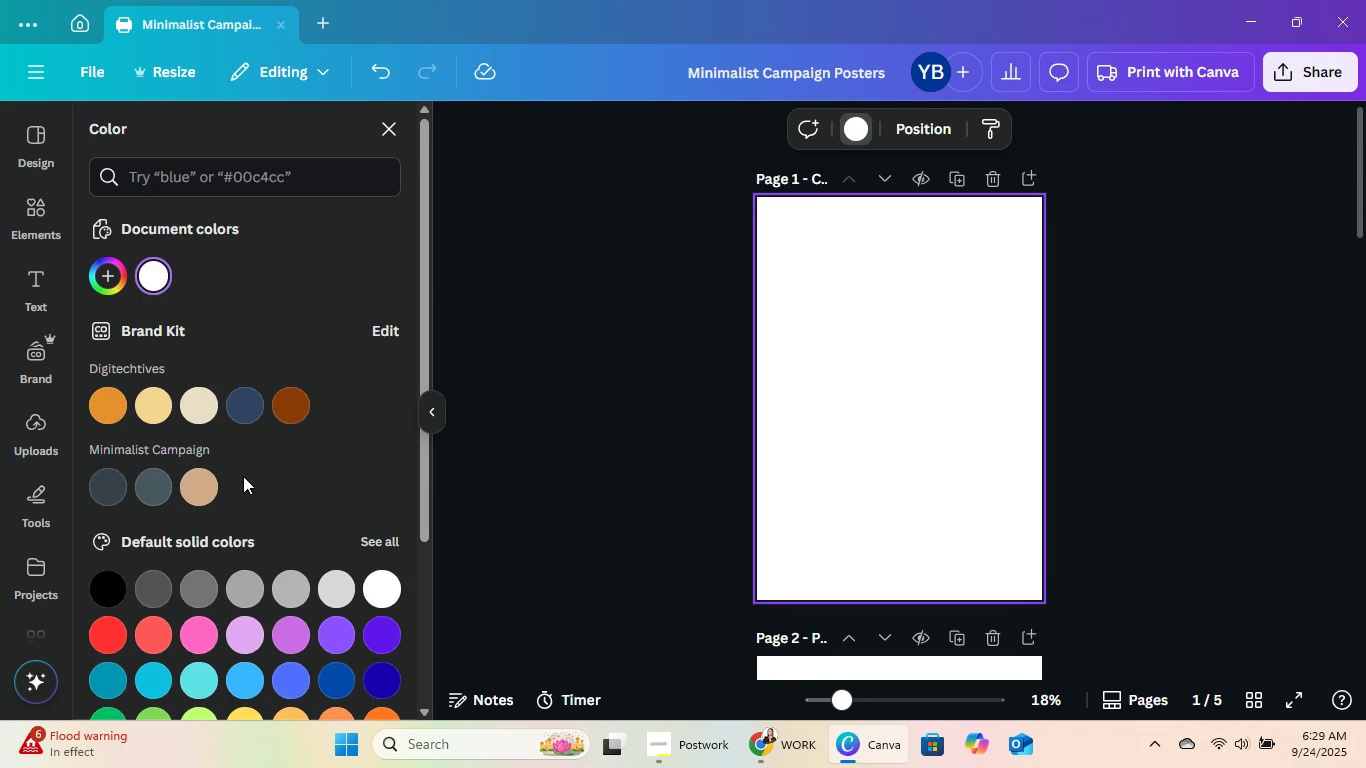 
left_click([209, 477])
 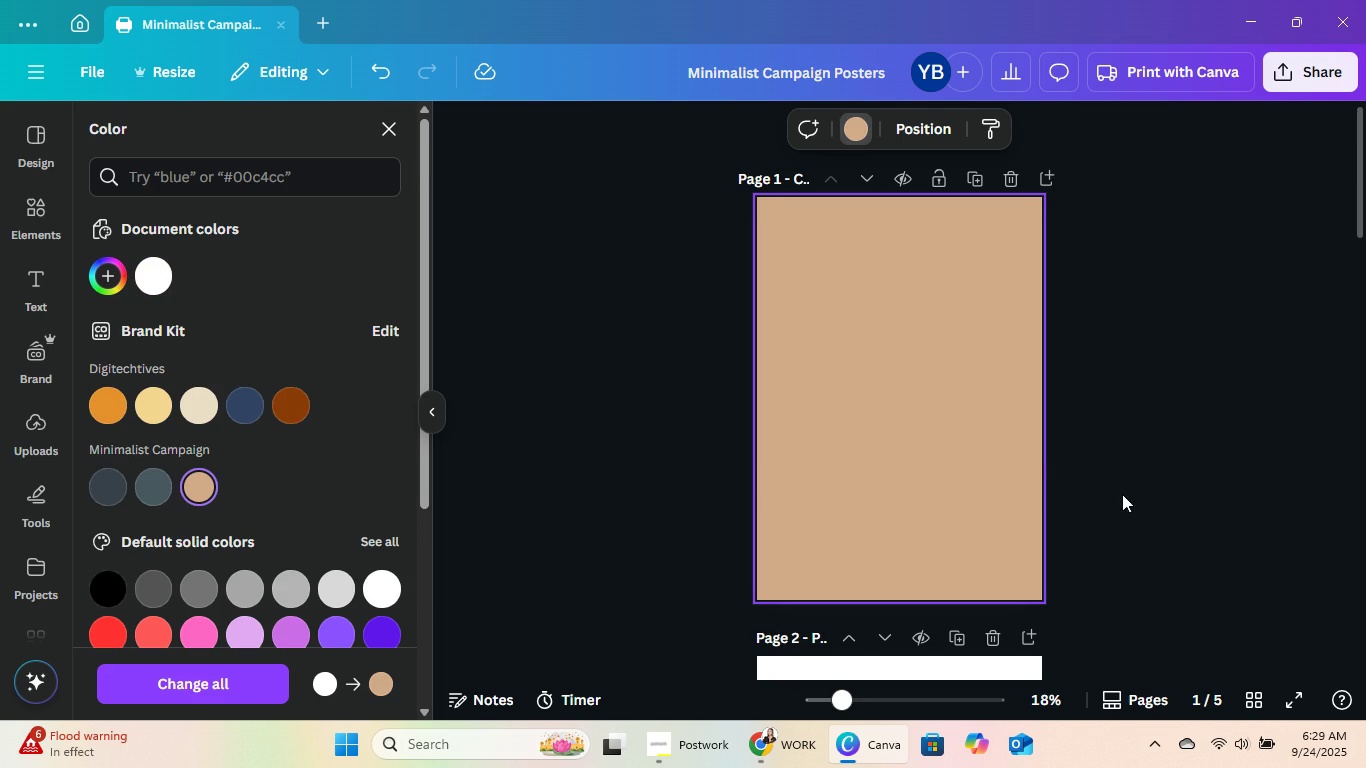 
scroll: coordinate [1085, 463], scroll_direction: down, amount: 6.0
 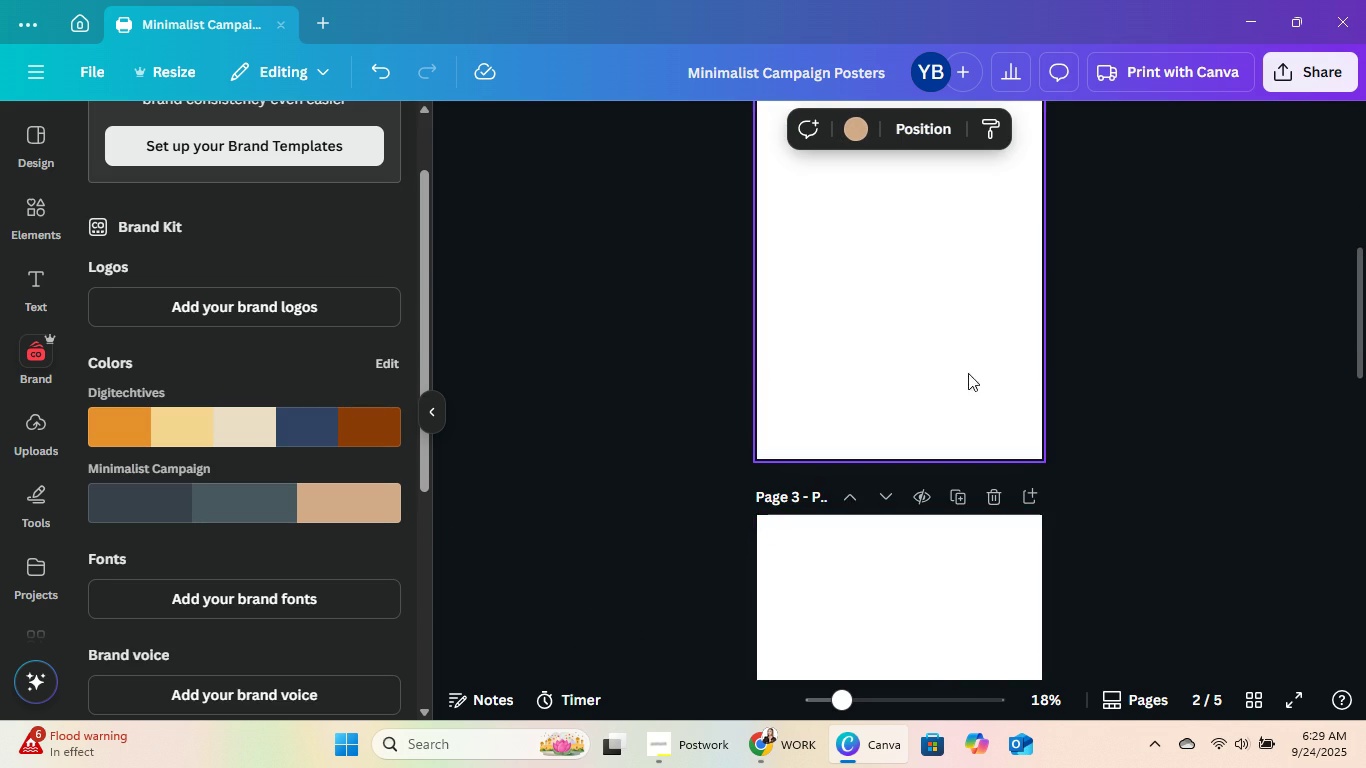 
left_click([968, 373])
 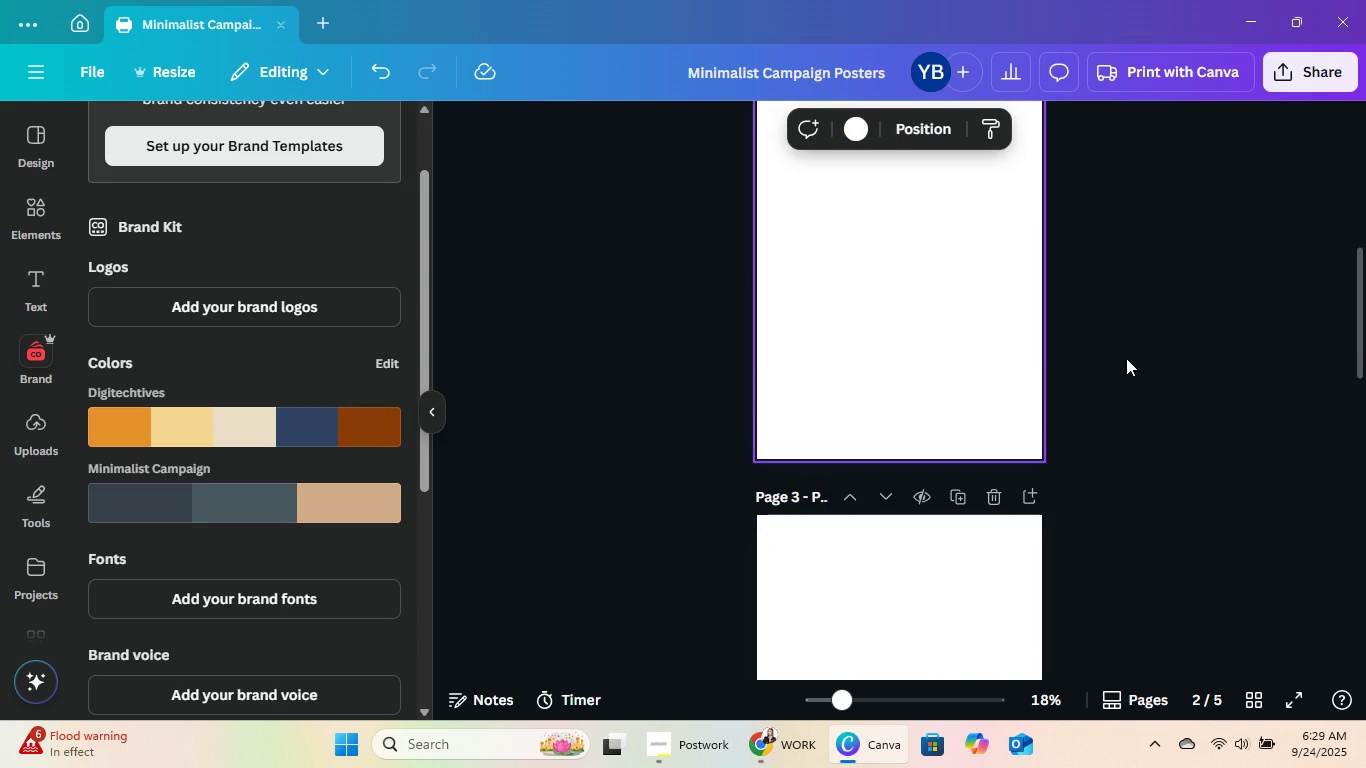 
scroll: coordinate [1126, 358], scroll_direction: up, amount: 2.0
 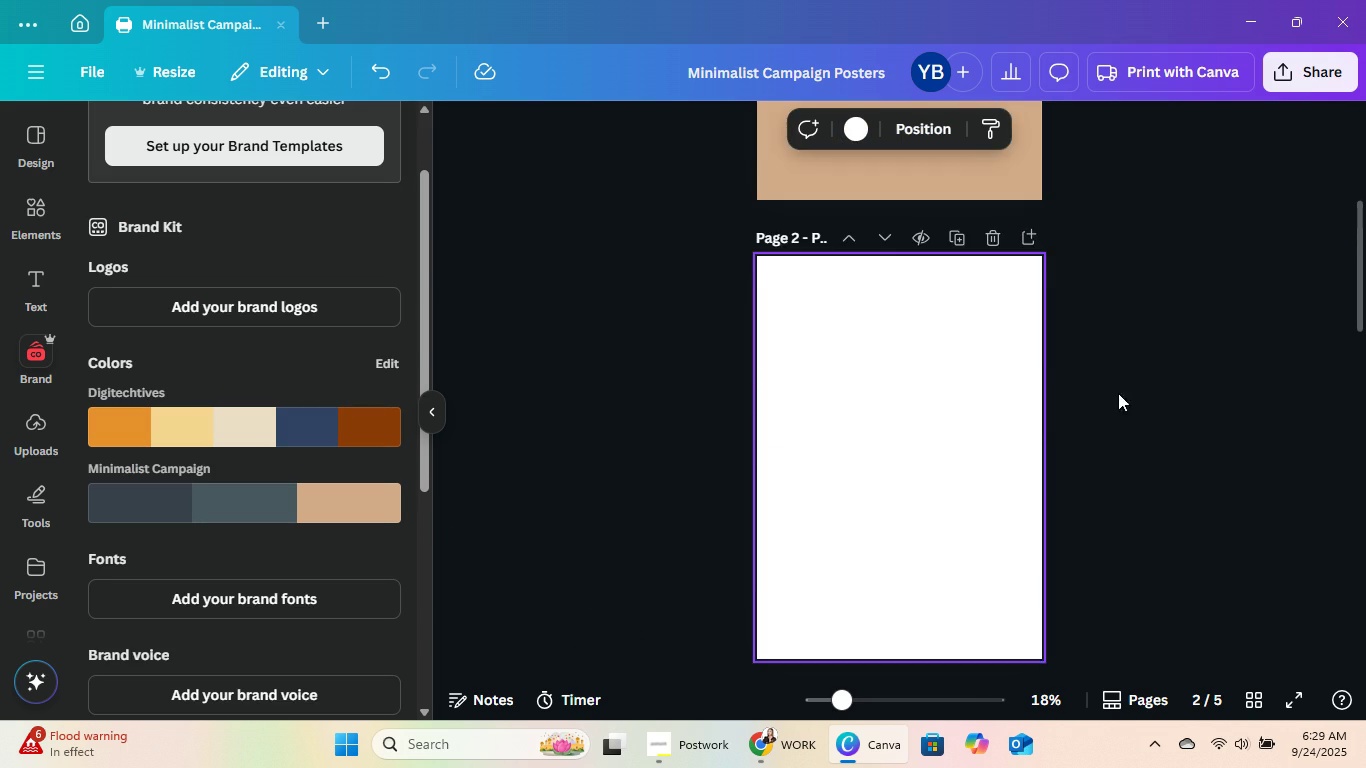 
left_click([1118, 393])
 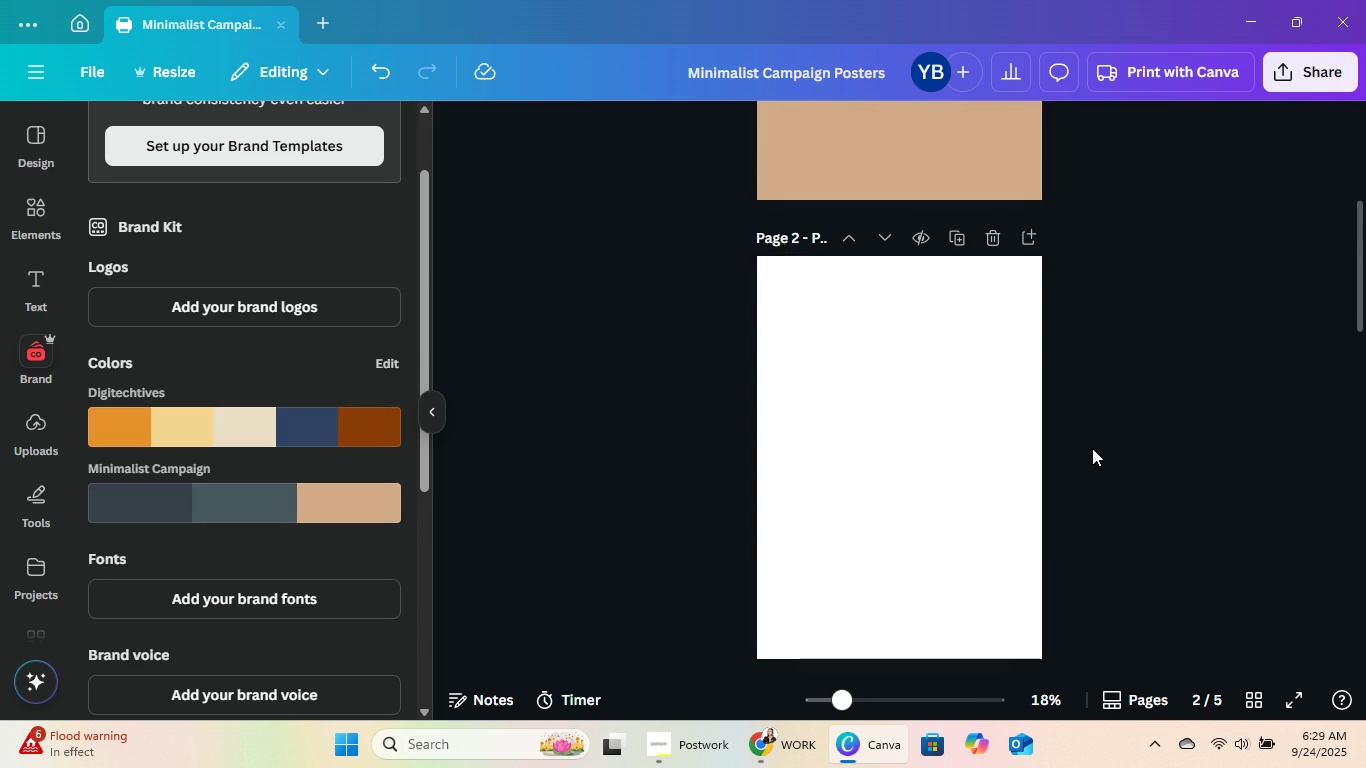 
scroll: coordinate [1092, 448], scroll_direction: up, amount: 5.0
 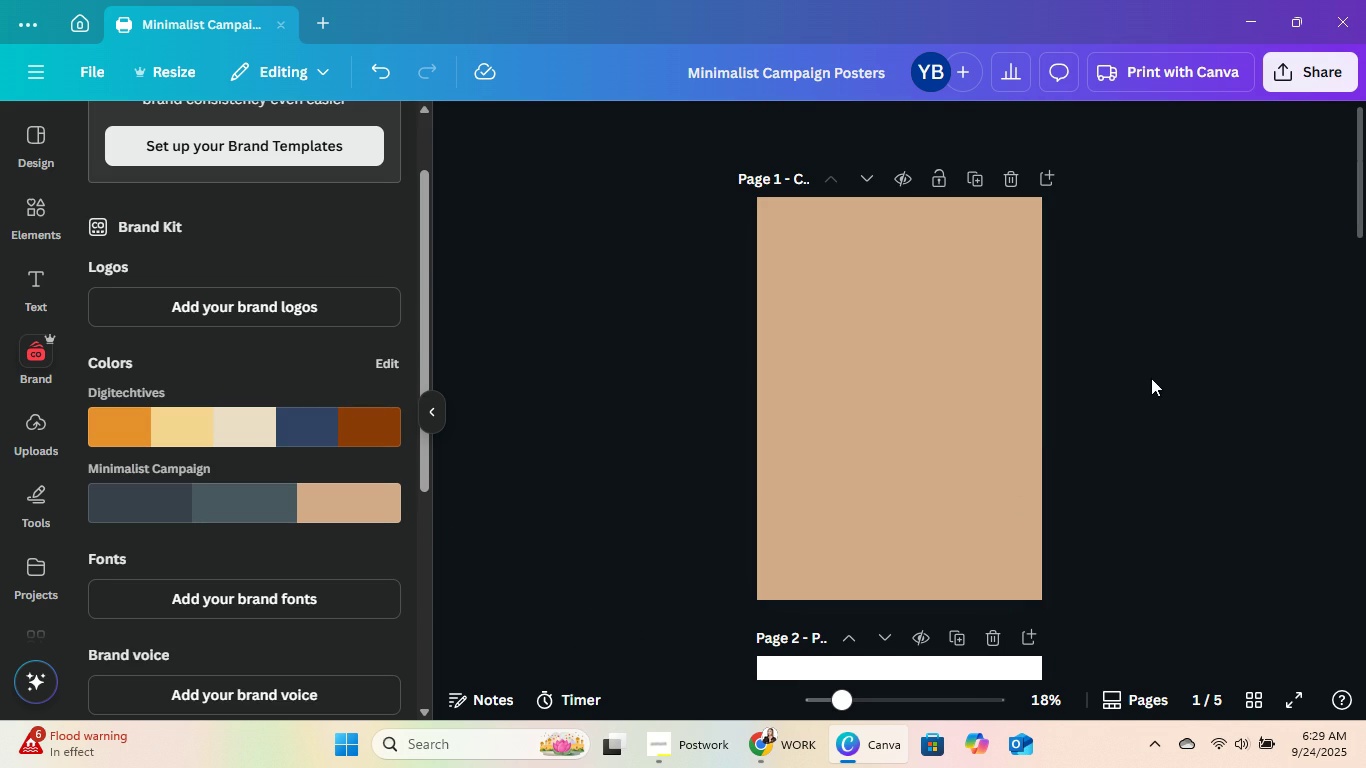 
left_click([1006, 440])
 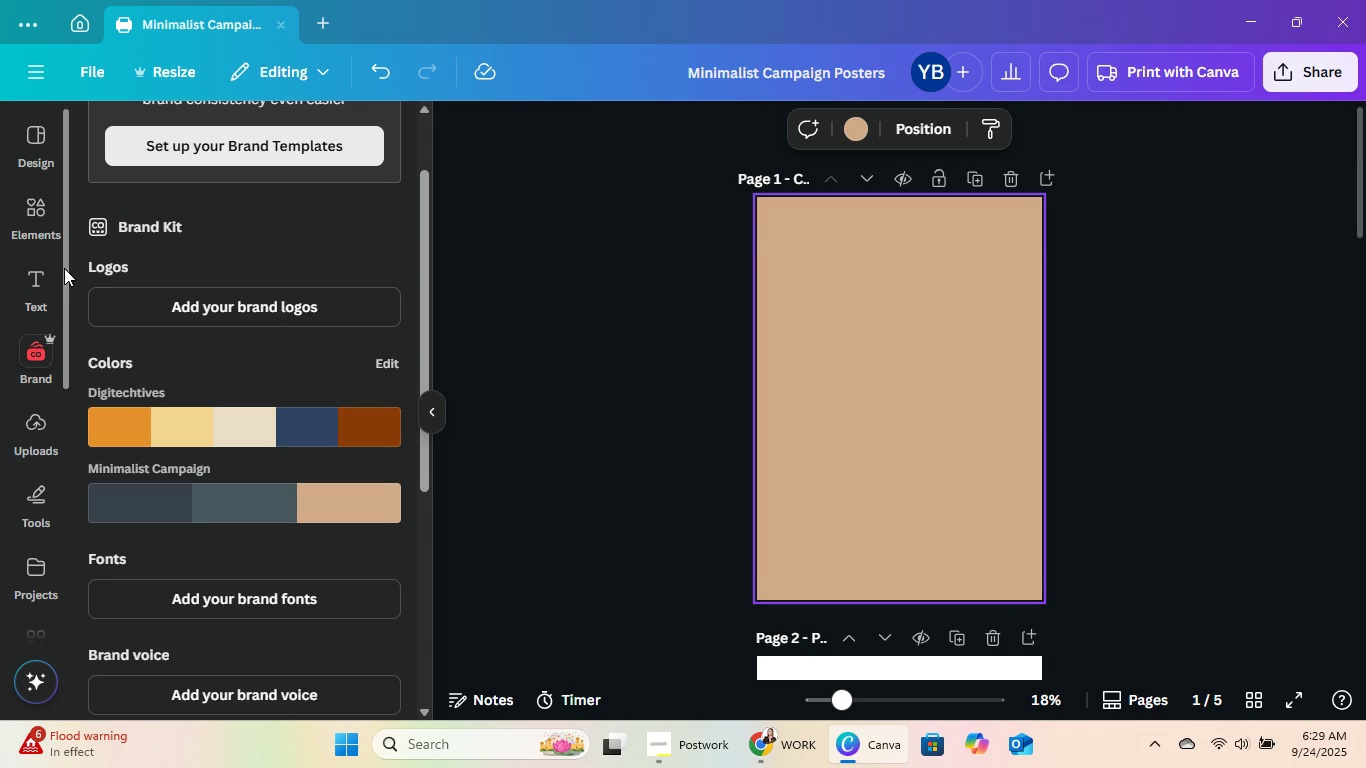 
left_click([48, 278])
 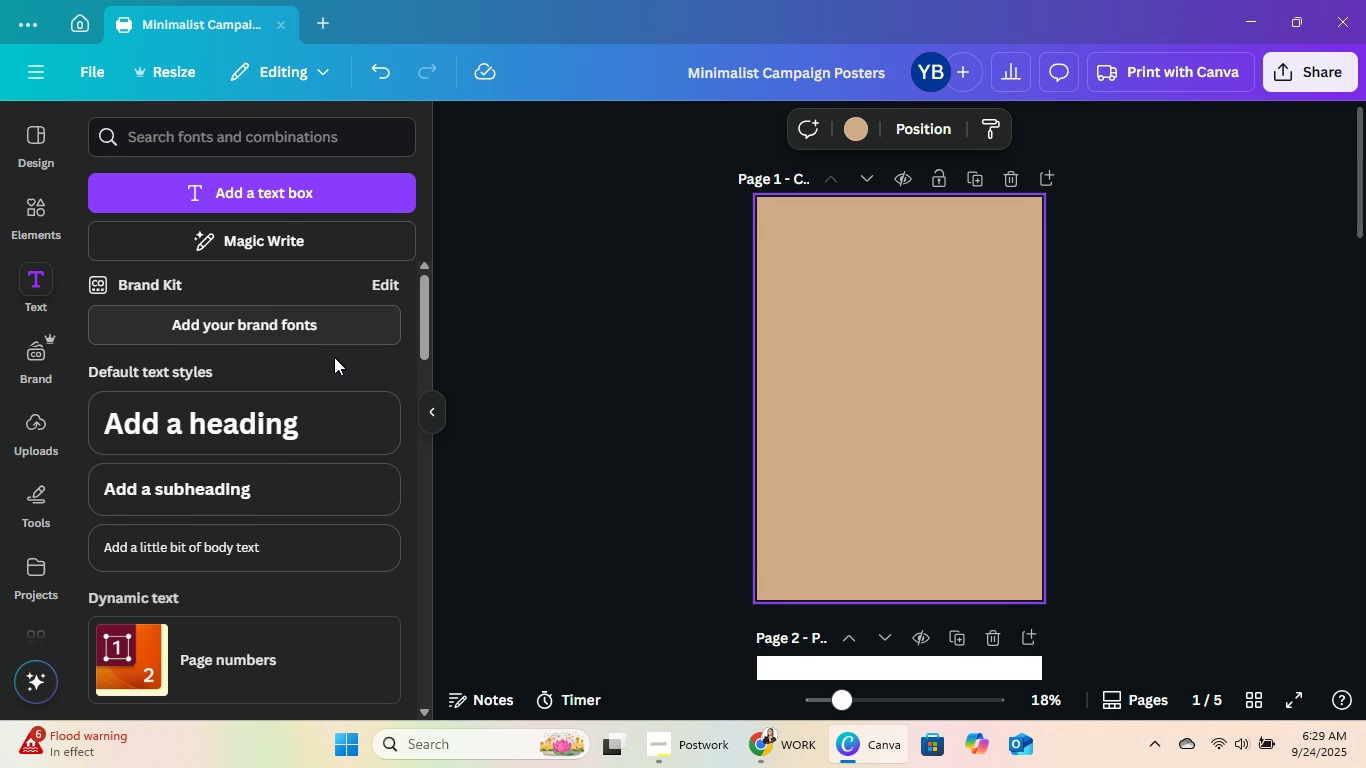 
scroll: coordinate [338, 363], scroll_direction: down, amount: 1.0
 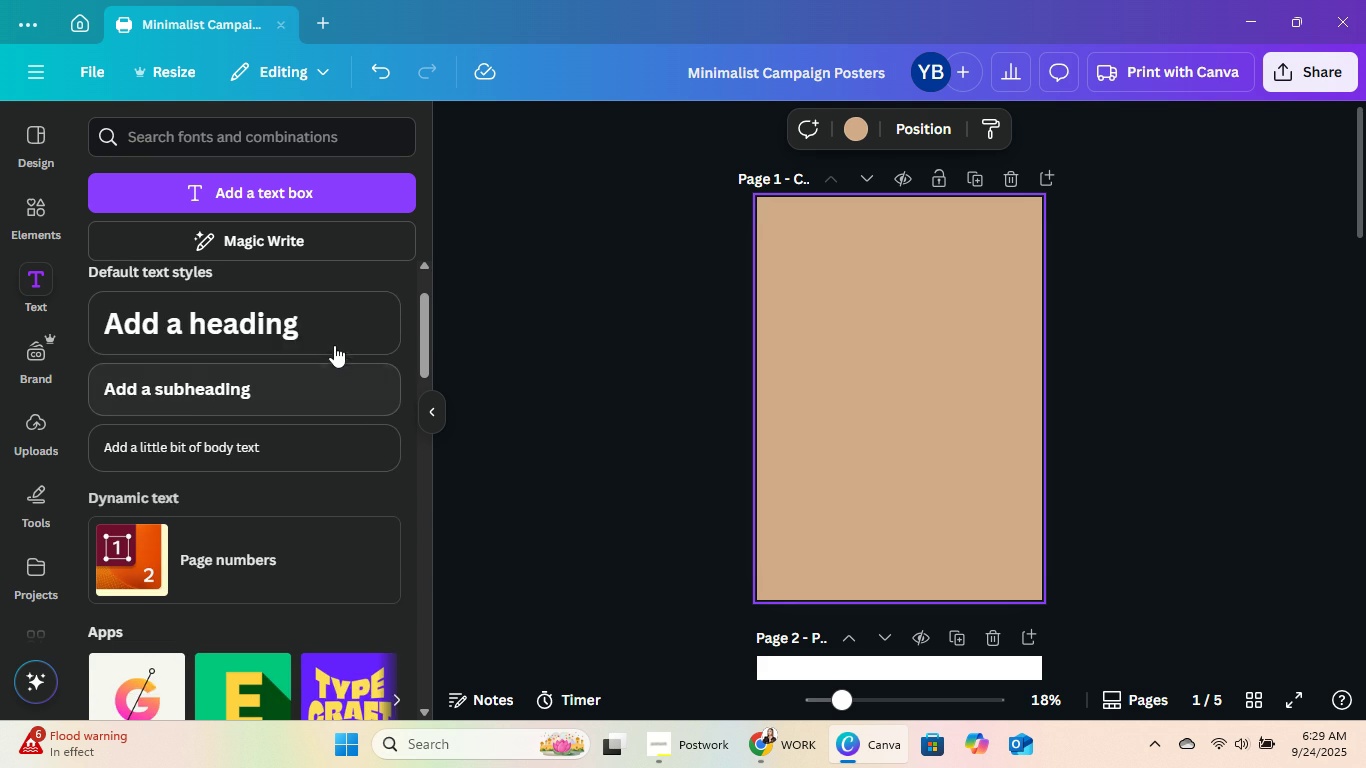 
scroll: coordinate [330, 338], scroll_direction: up, amount: 4.0
 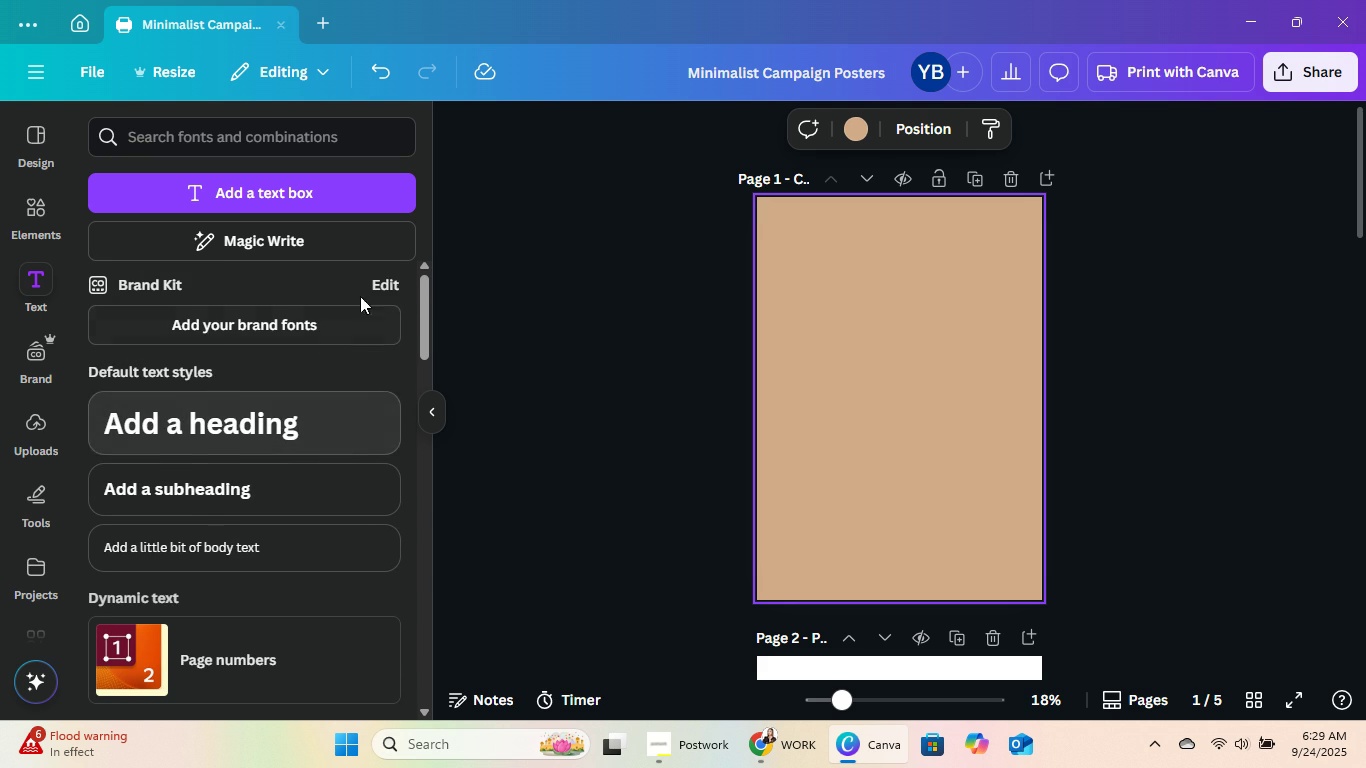 
mouse_move([383, 300])
 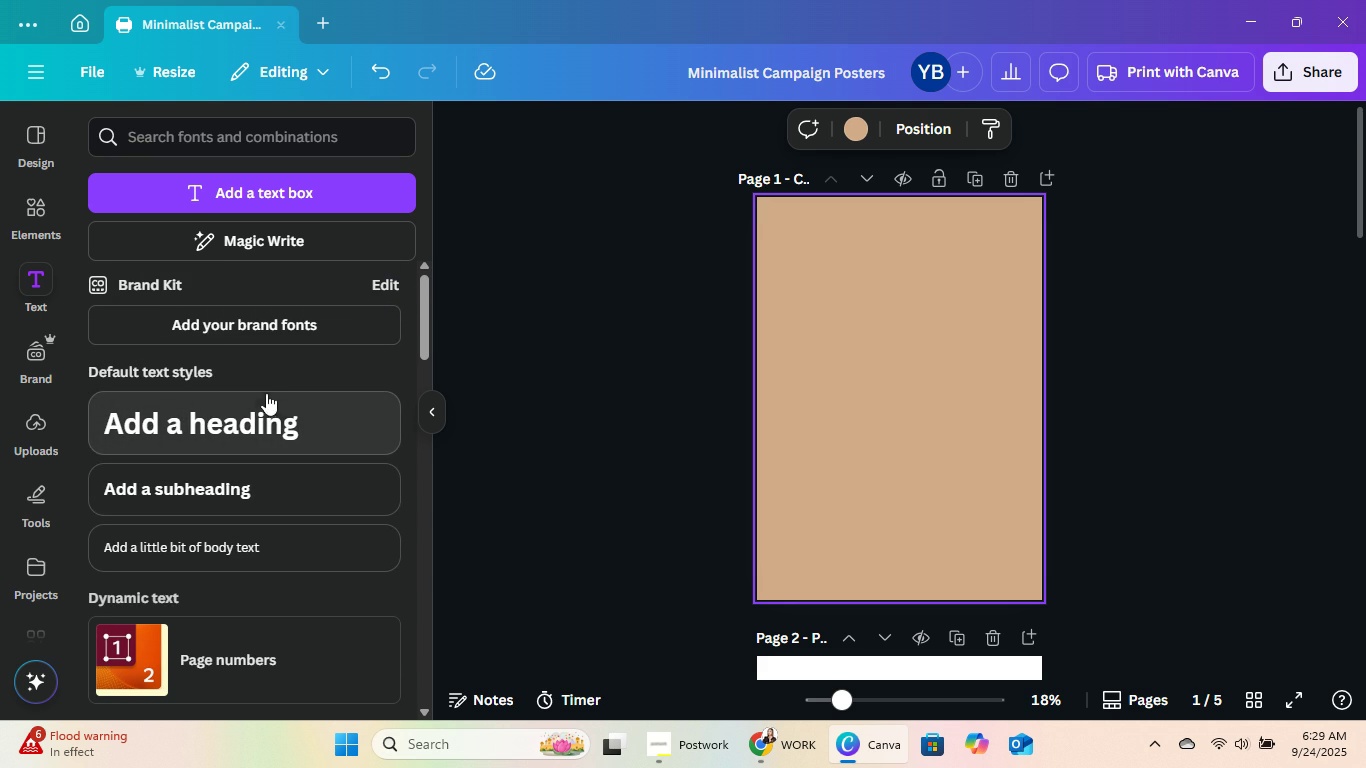 
left_click([267, 394])
 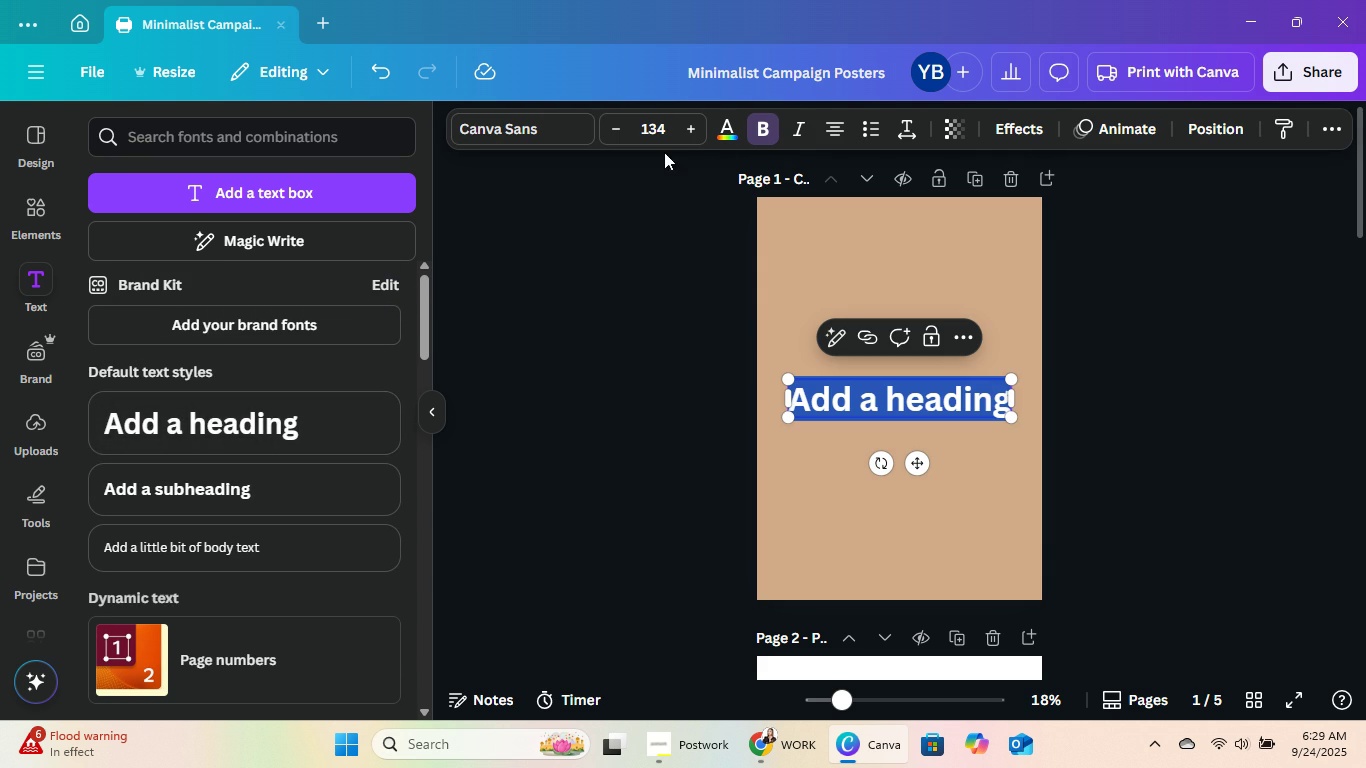 
left_click([555, 138])
 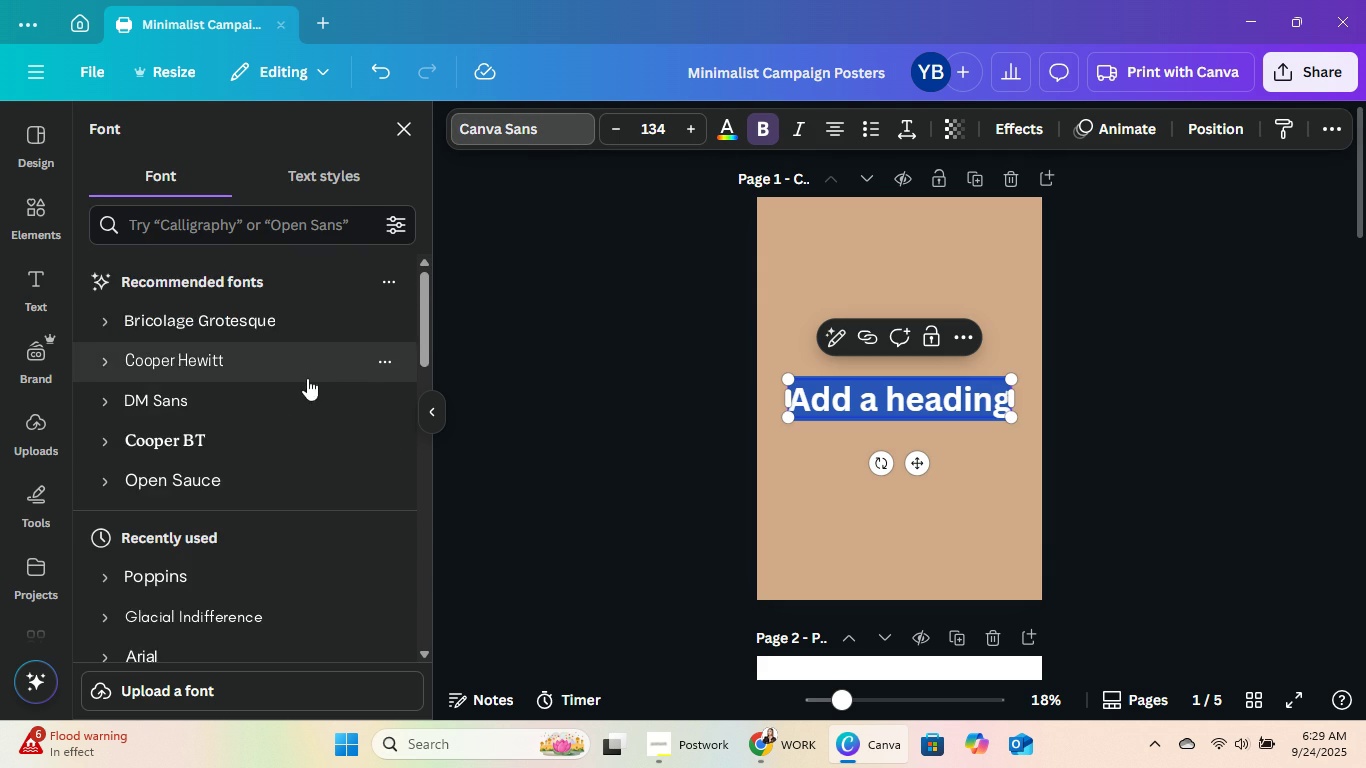 
scroll: coordinate [342, 309], scroll_direction: down, amount: 9.0
 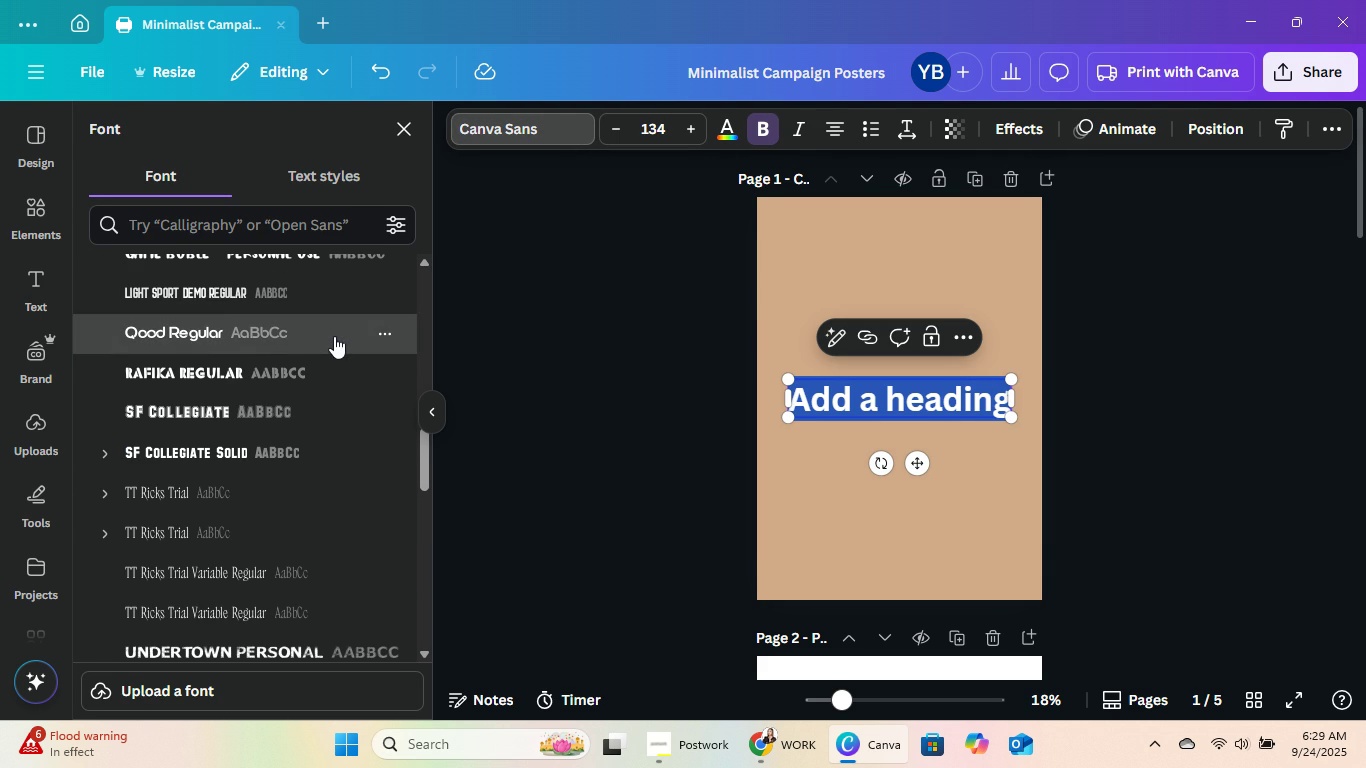 
left_click([334, 336])
 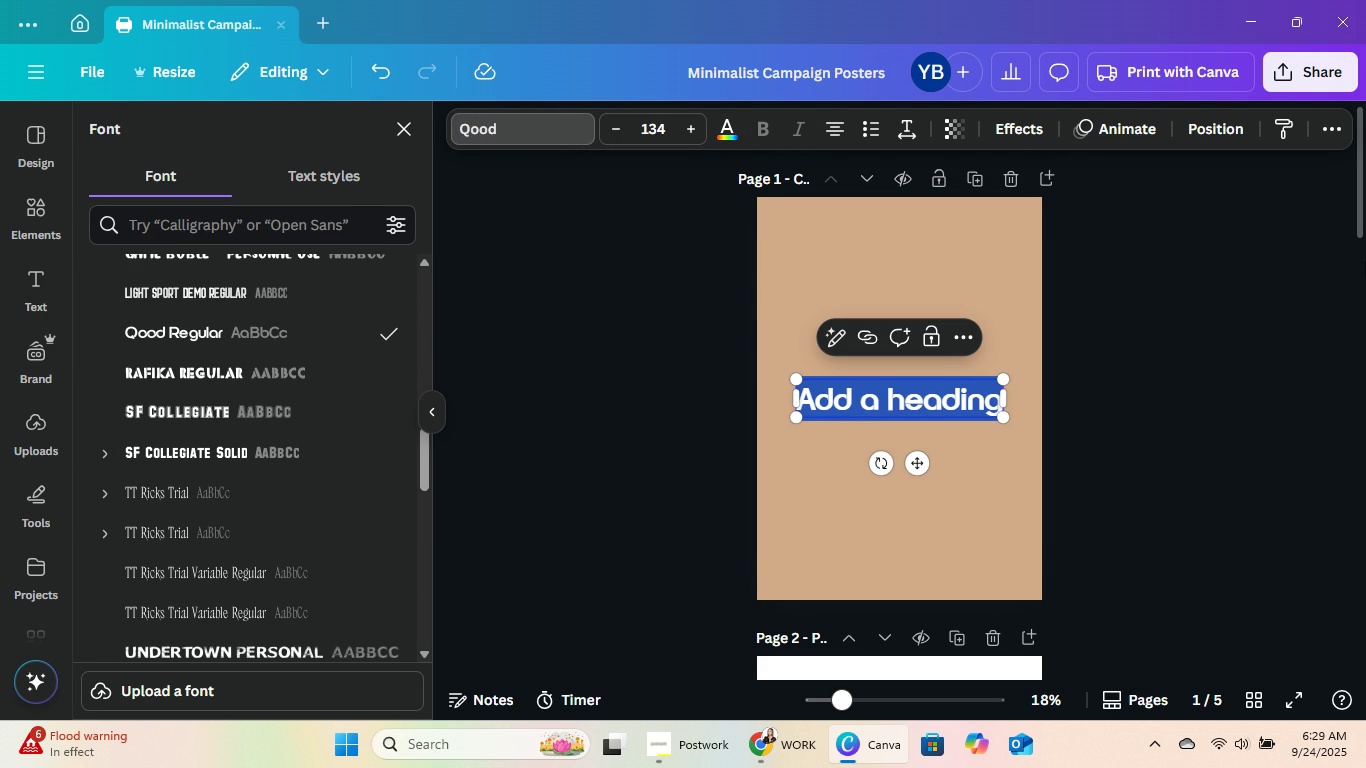 
type(Minim)
key(Backspace)
key(Backspace)
key(Backspace)
key(Backspace)
key(Backspace)
type(Campaign)
 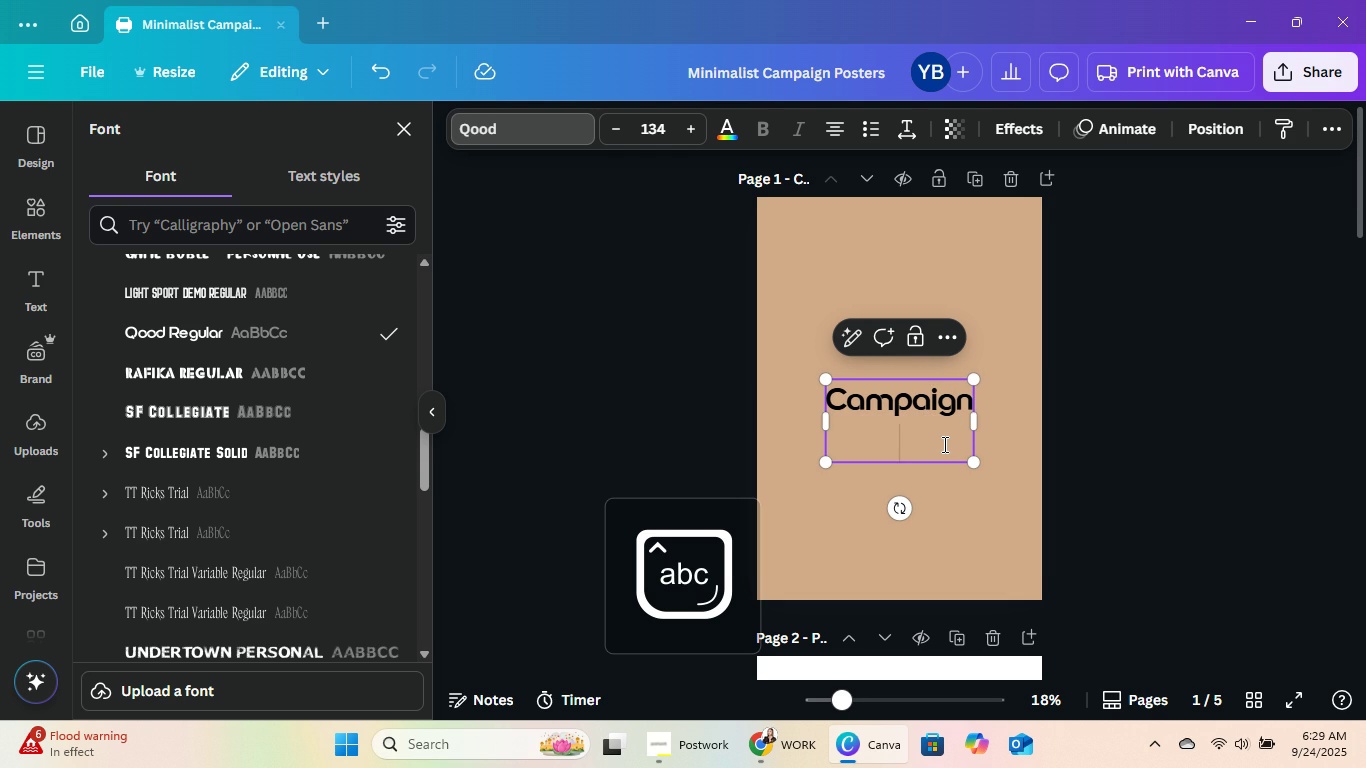 
key(Enter)
 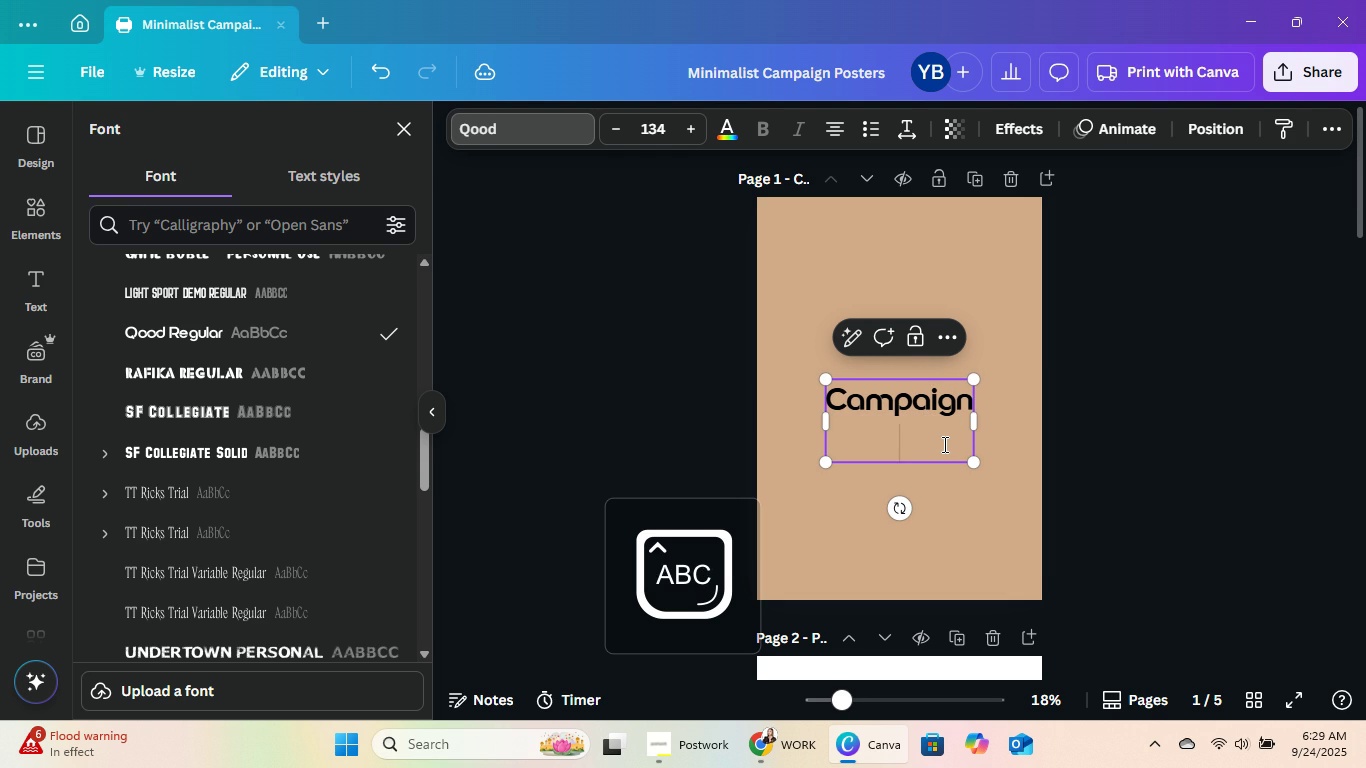 
type(Concept)
 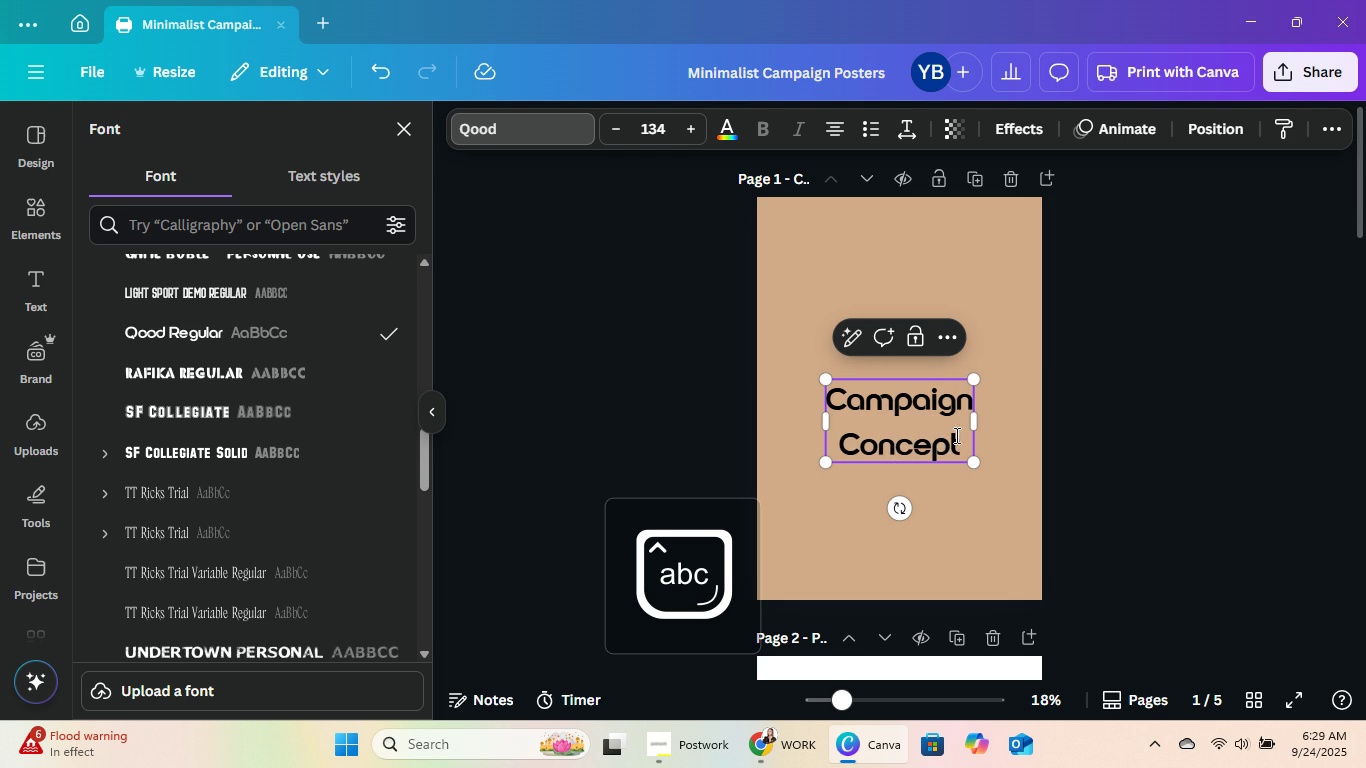 
key(Control+ControlLeft)
 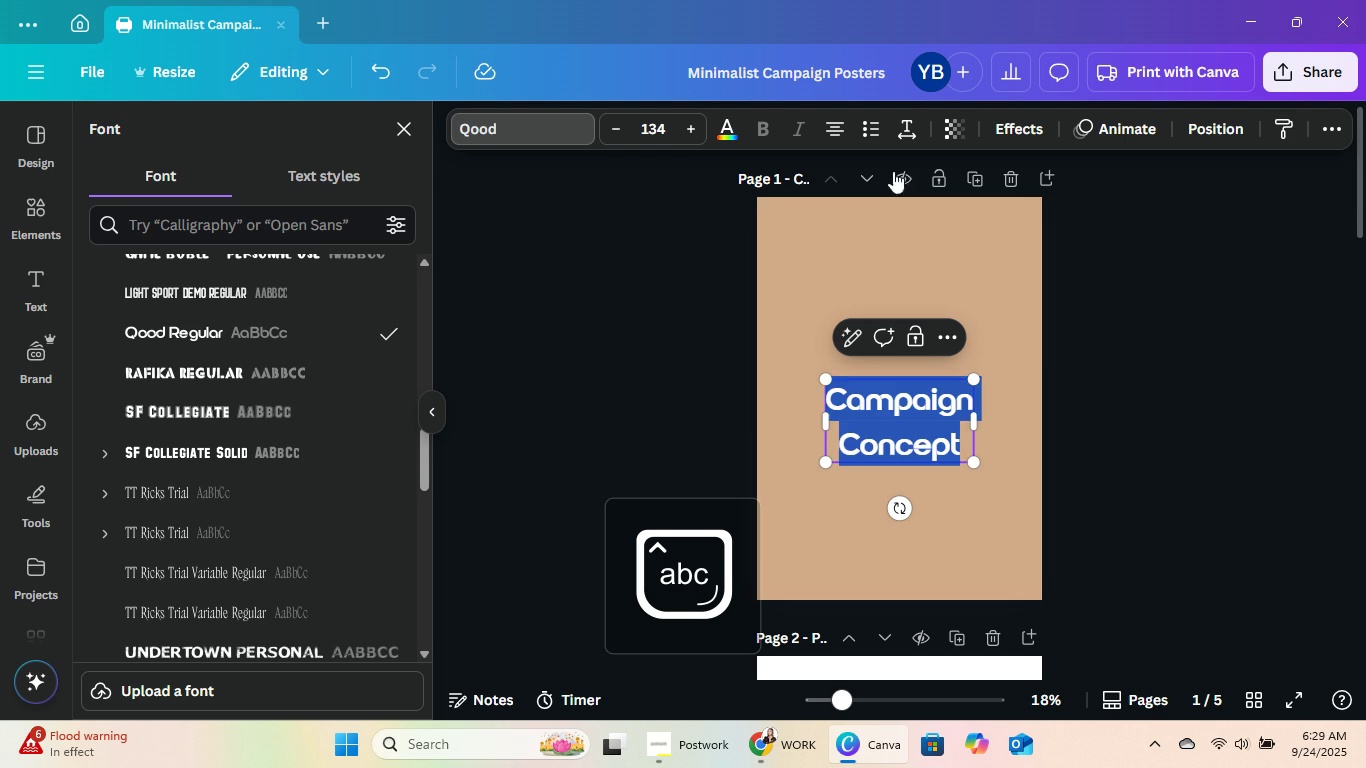 
key(Control+A)
 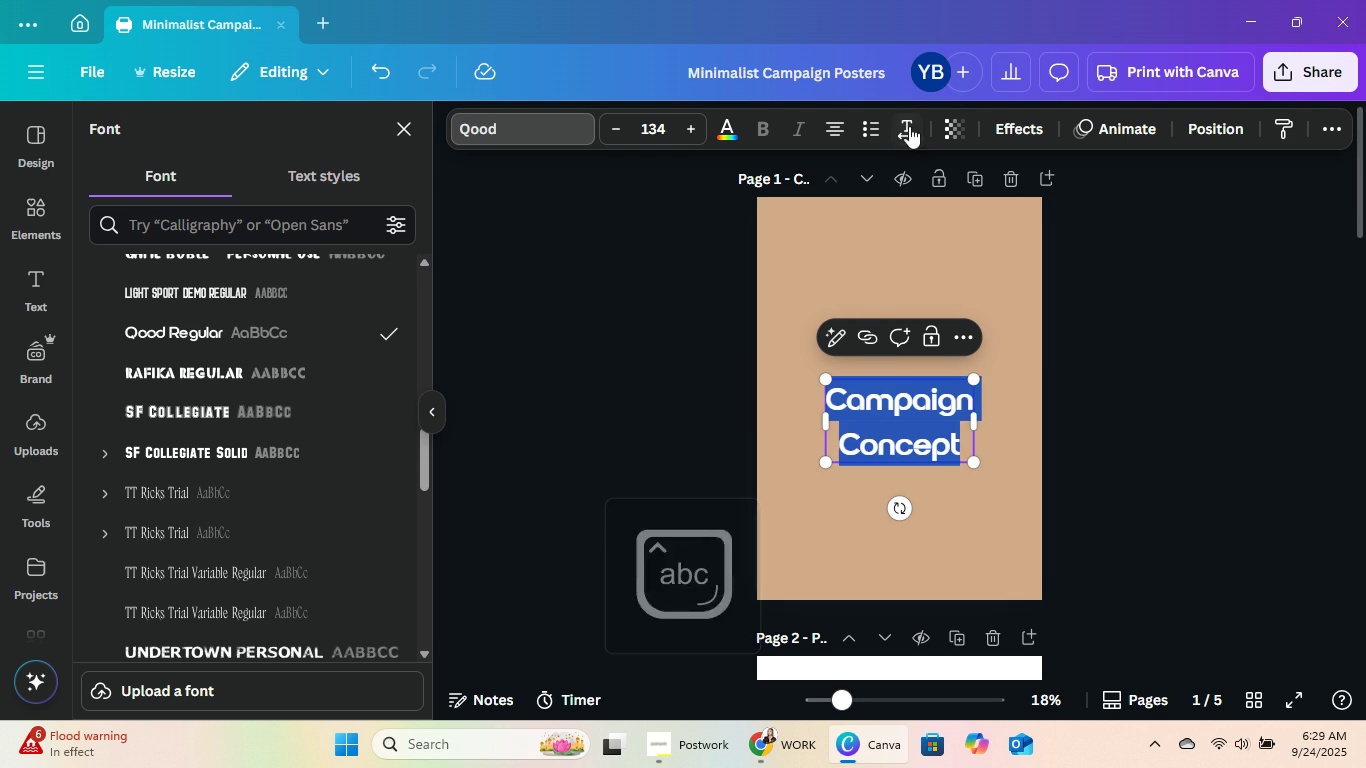 
left_click([909, 126])